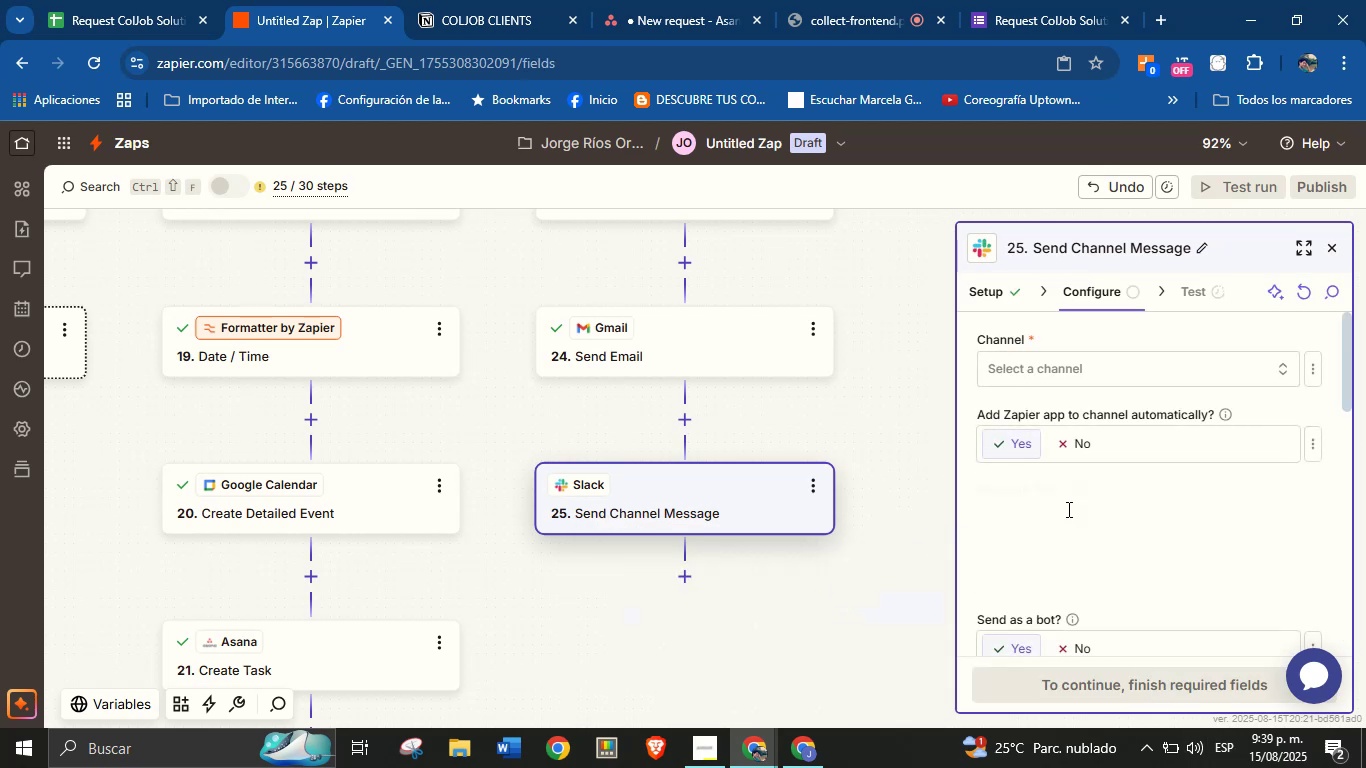 
left_click([1084, 365])
 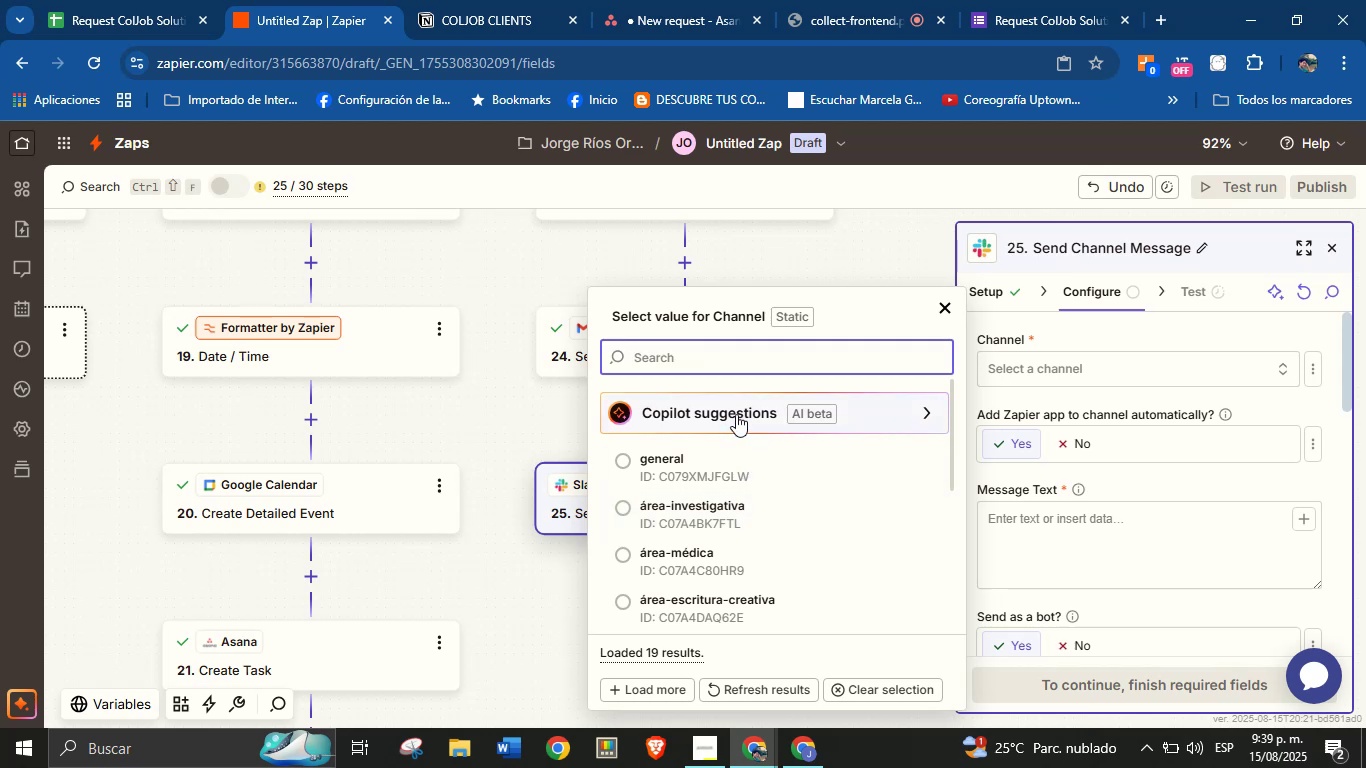 
type(prod)
 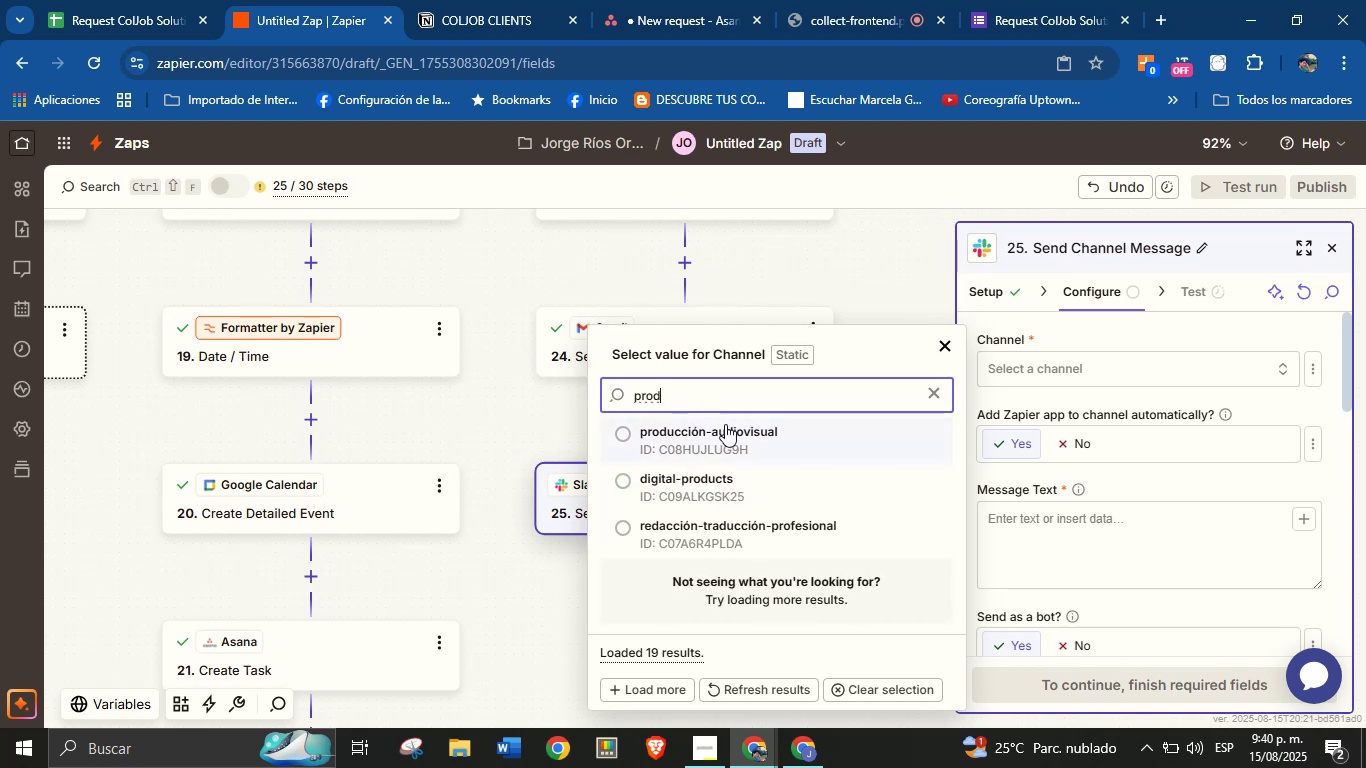 
wait(6.3)
 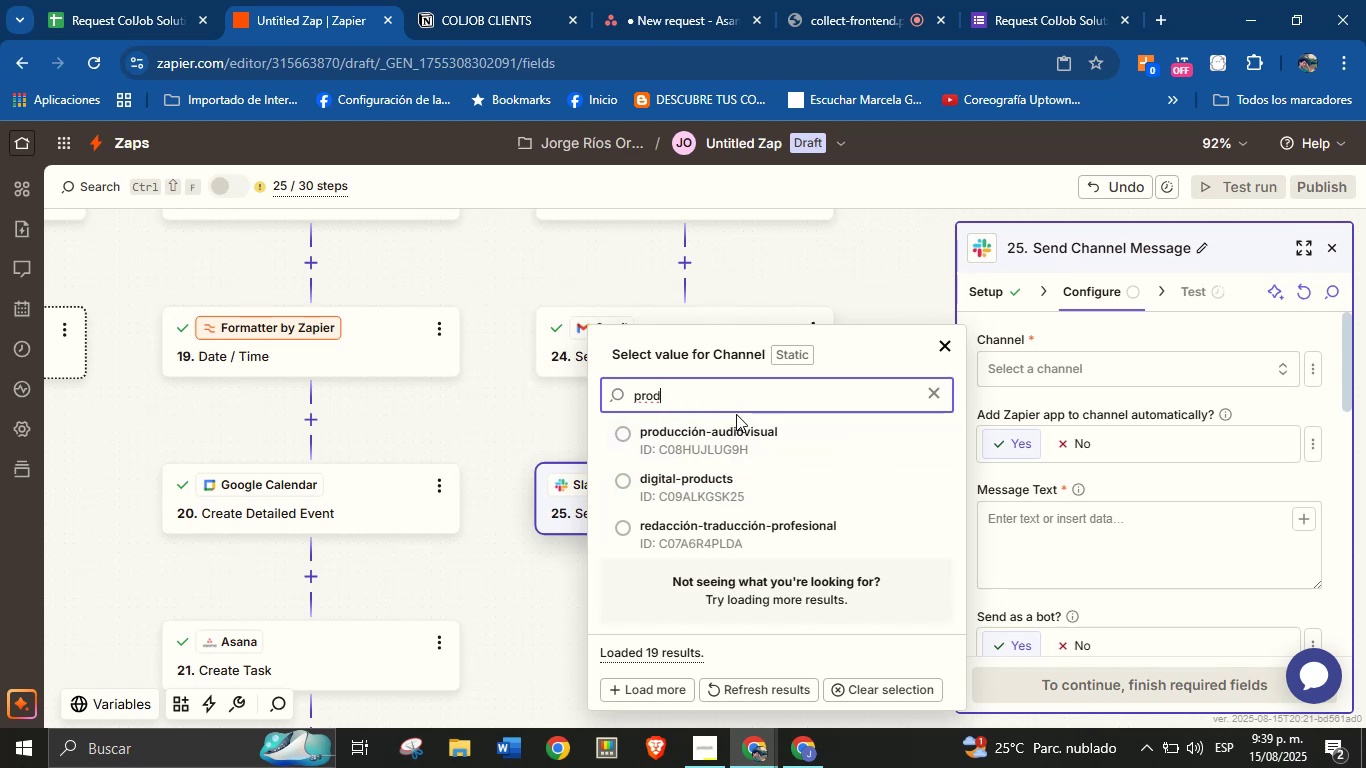 
left_click([730, 482])
 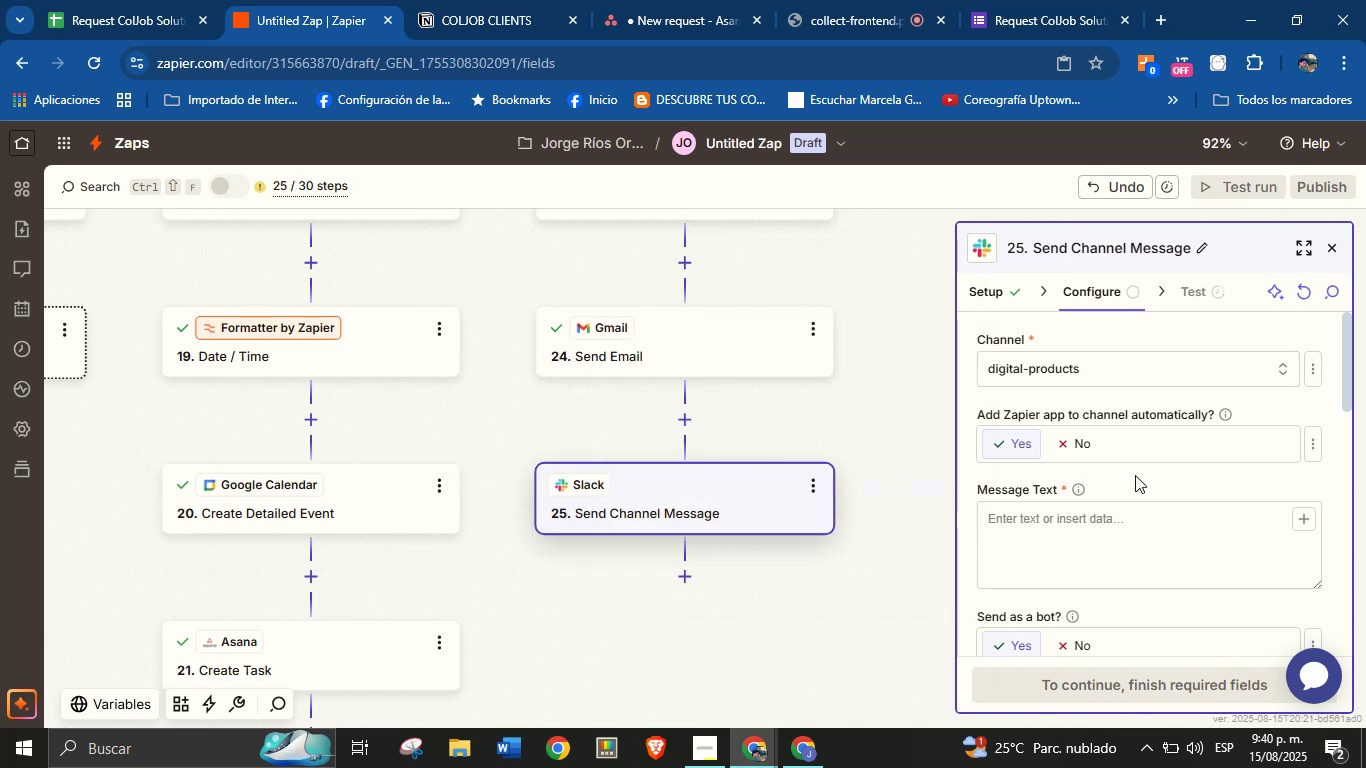 
double_click([1137, 542])
 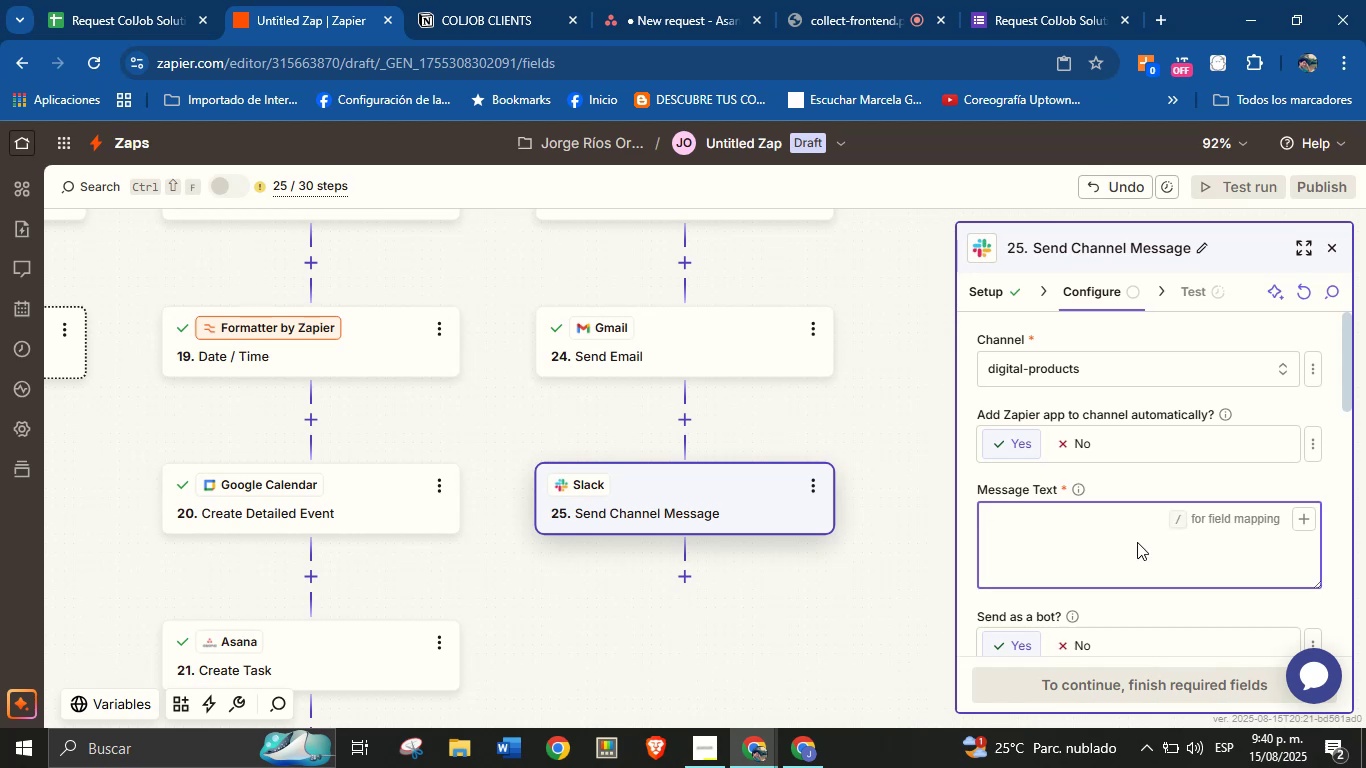 
type(Client)
 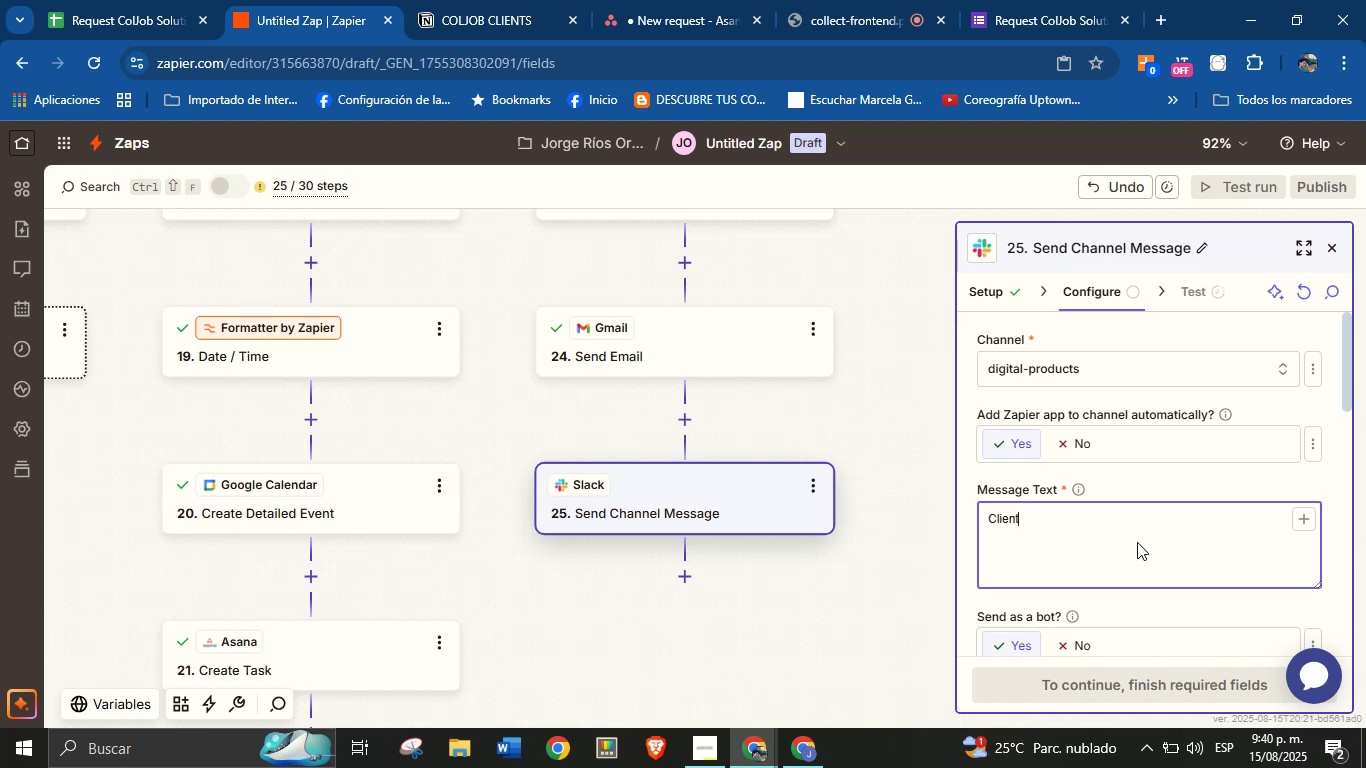 
wait(8.7)
 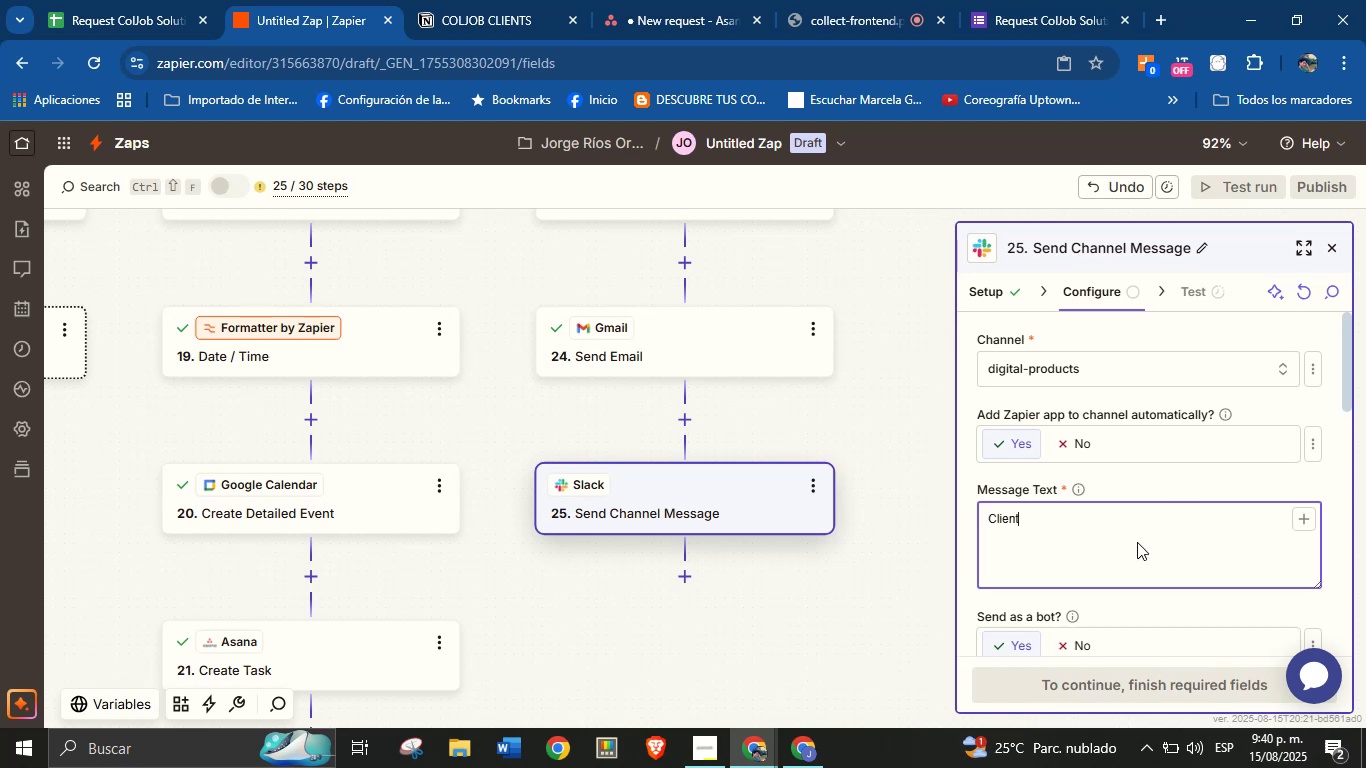 
key(BracketLeft)
 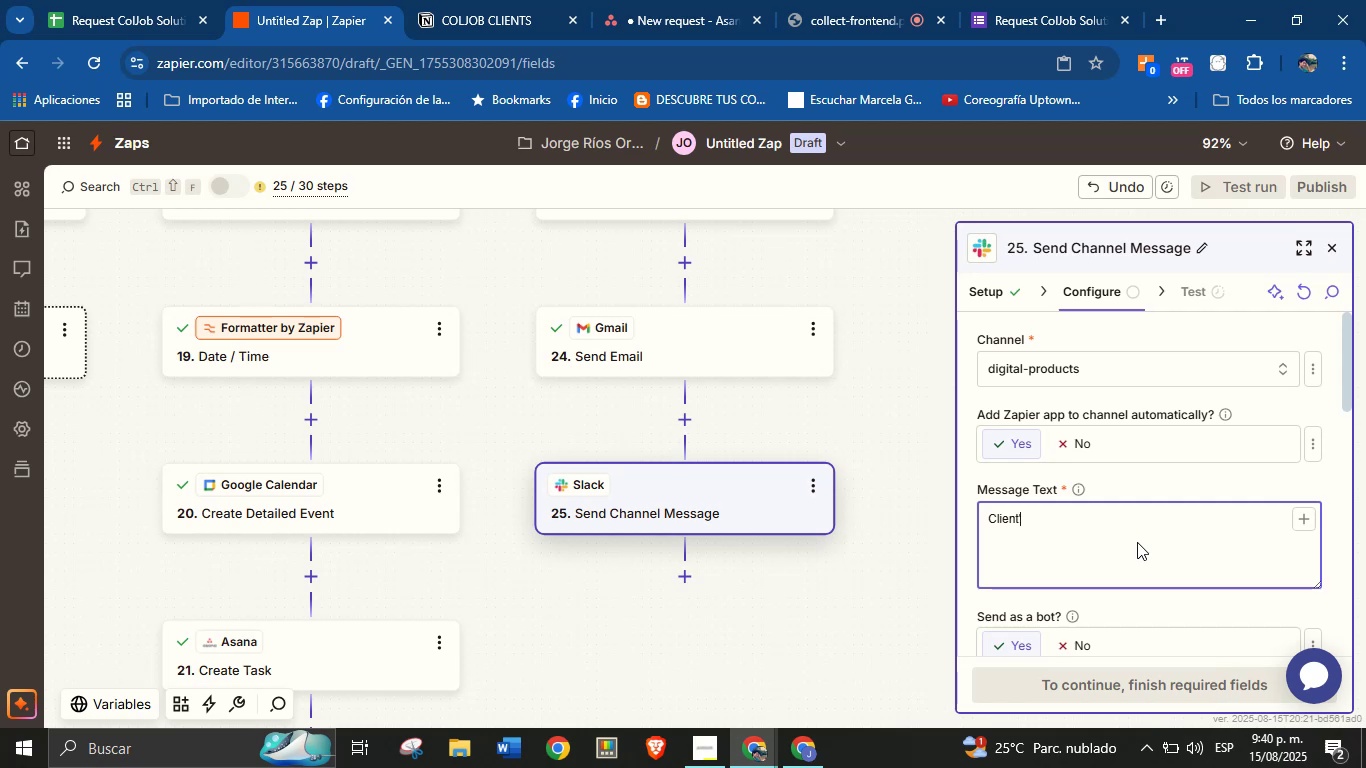 
key(S)
 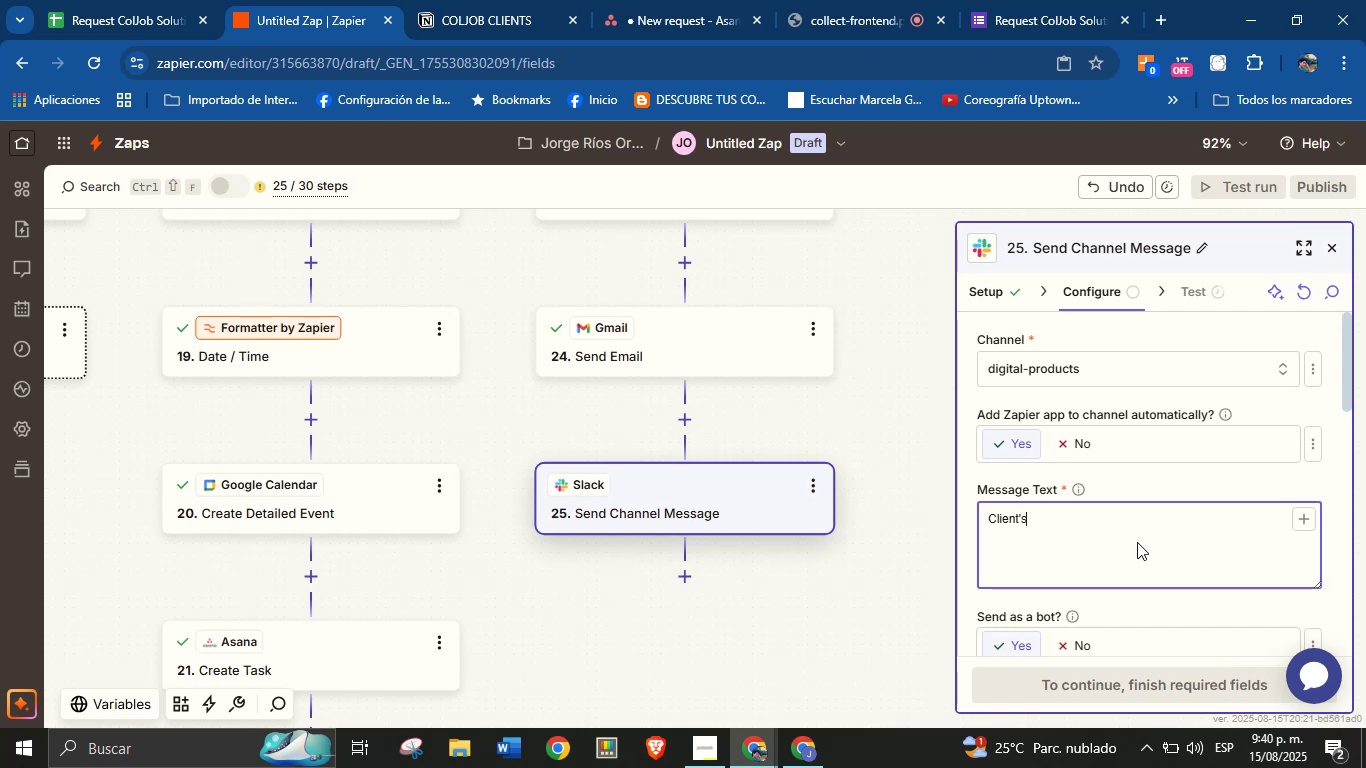 
key(Space)
 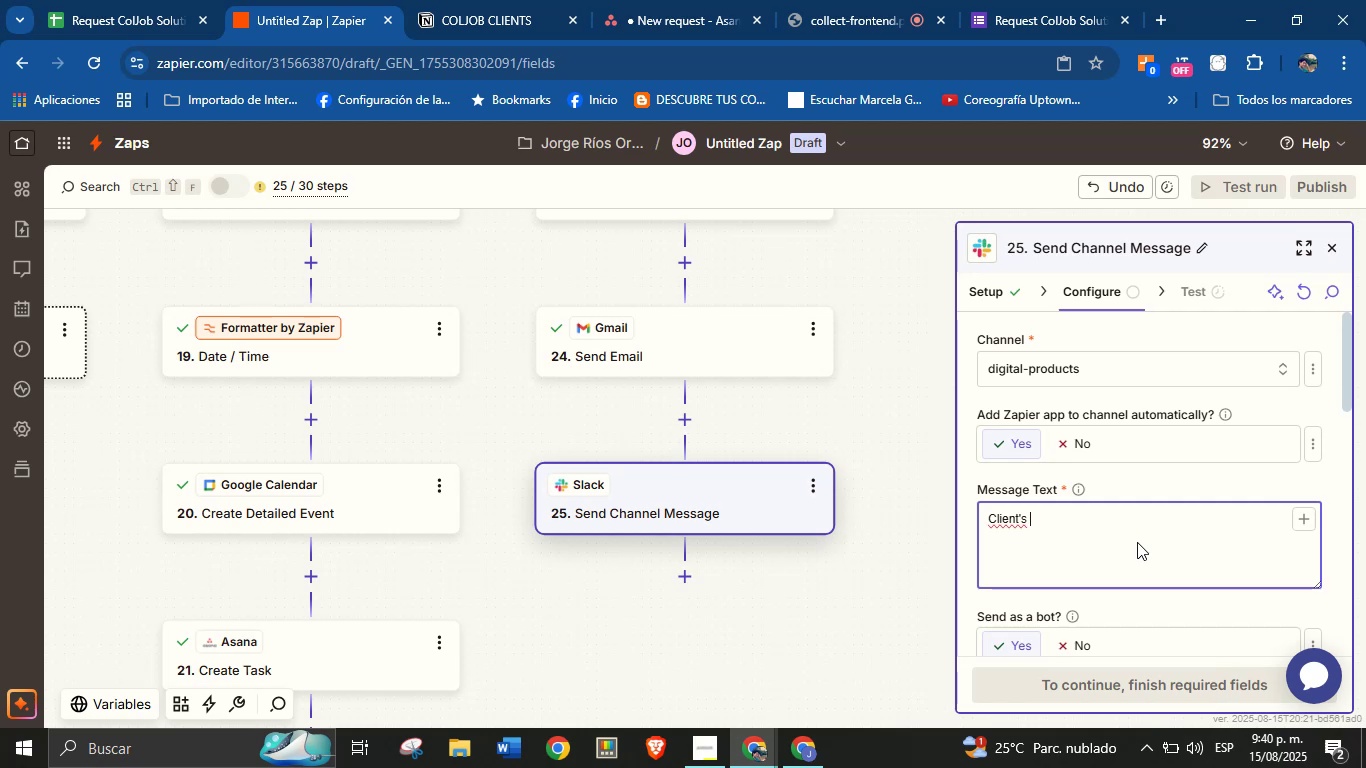 
type( )
key(Backspace)
type(name> )
 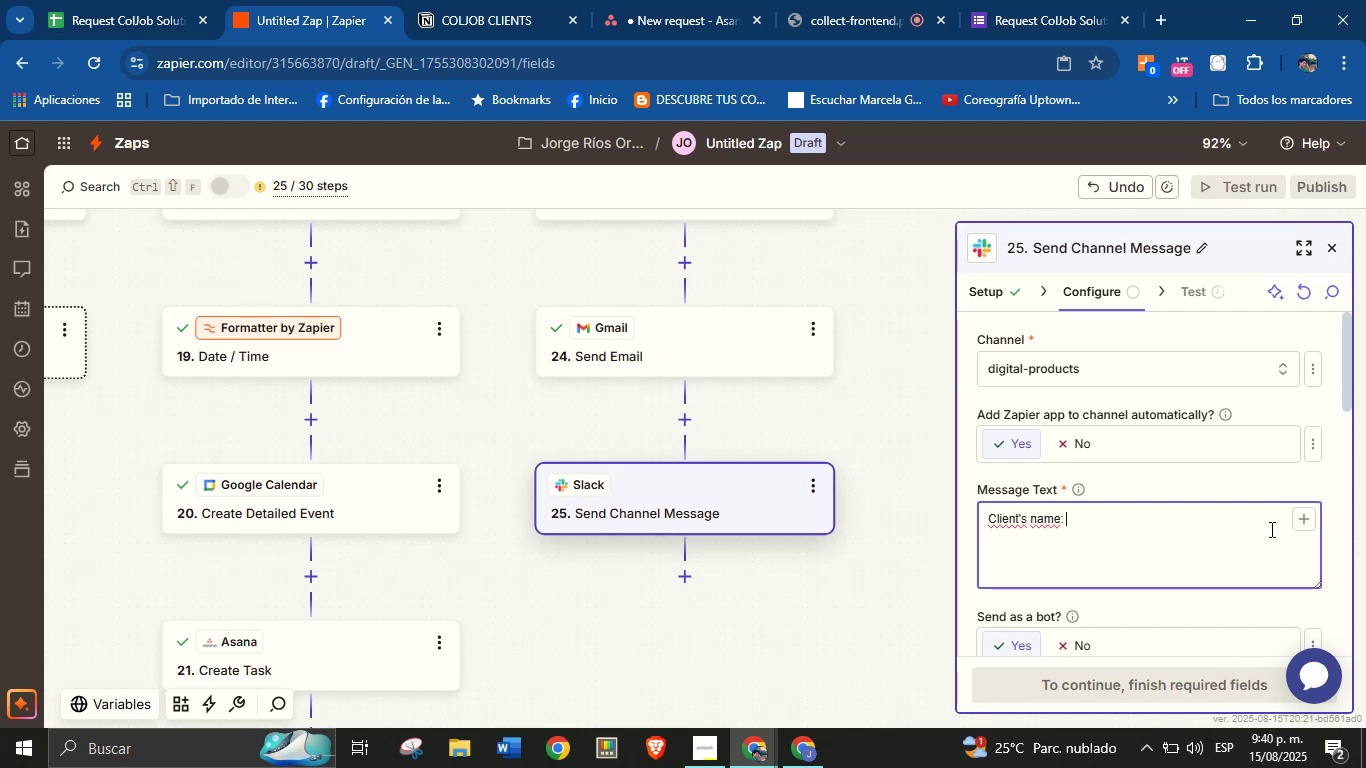 
left_click([1301, 516])
 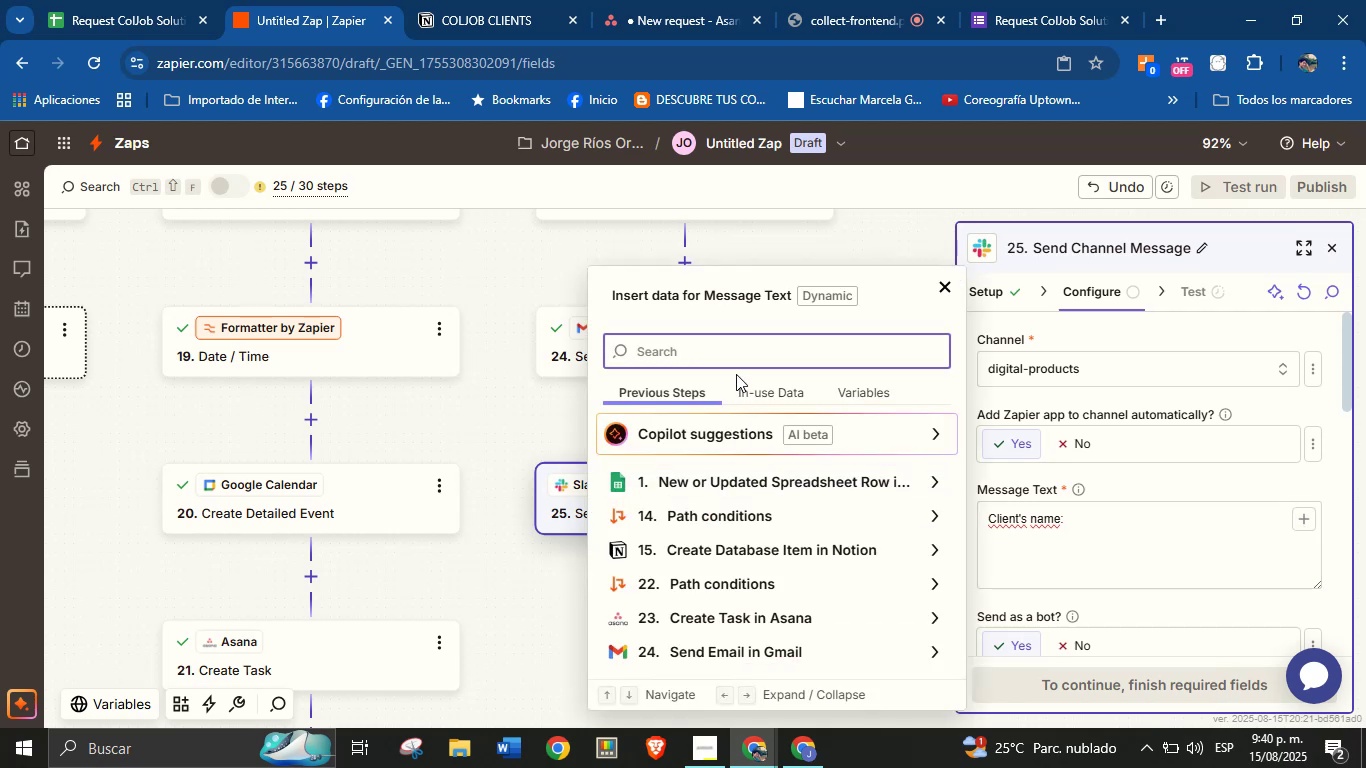 
type(name)
 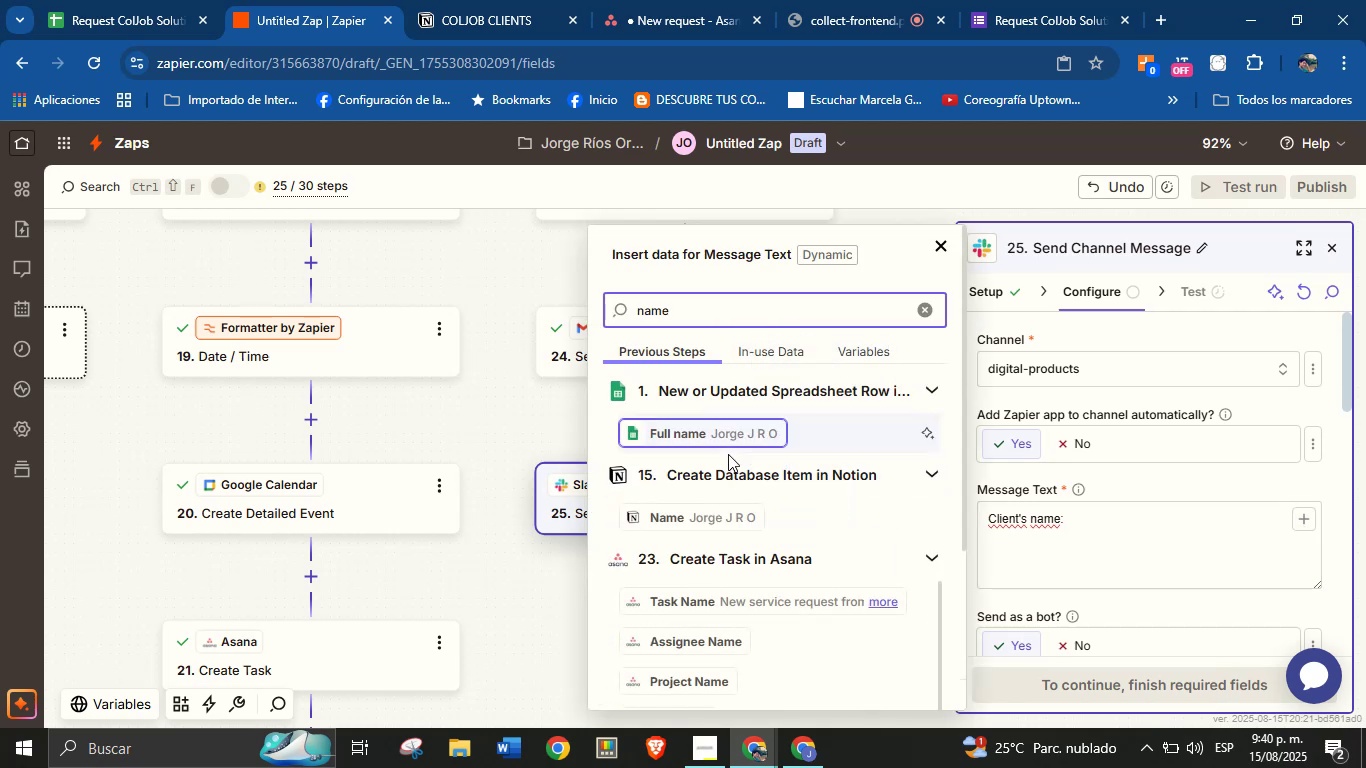 
left_click([730, 511])
 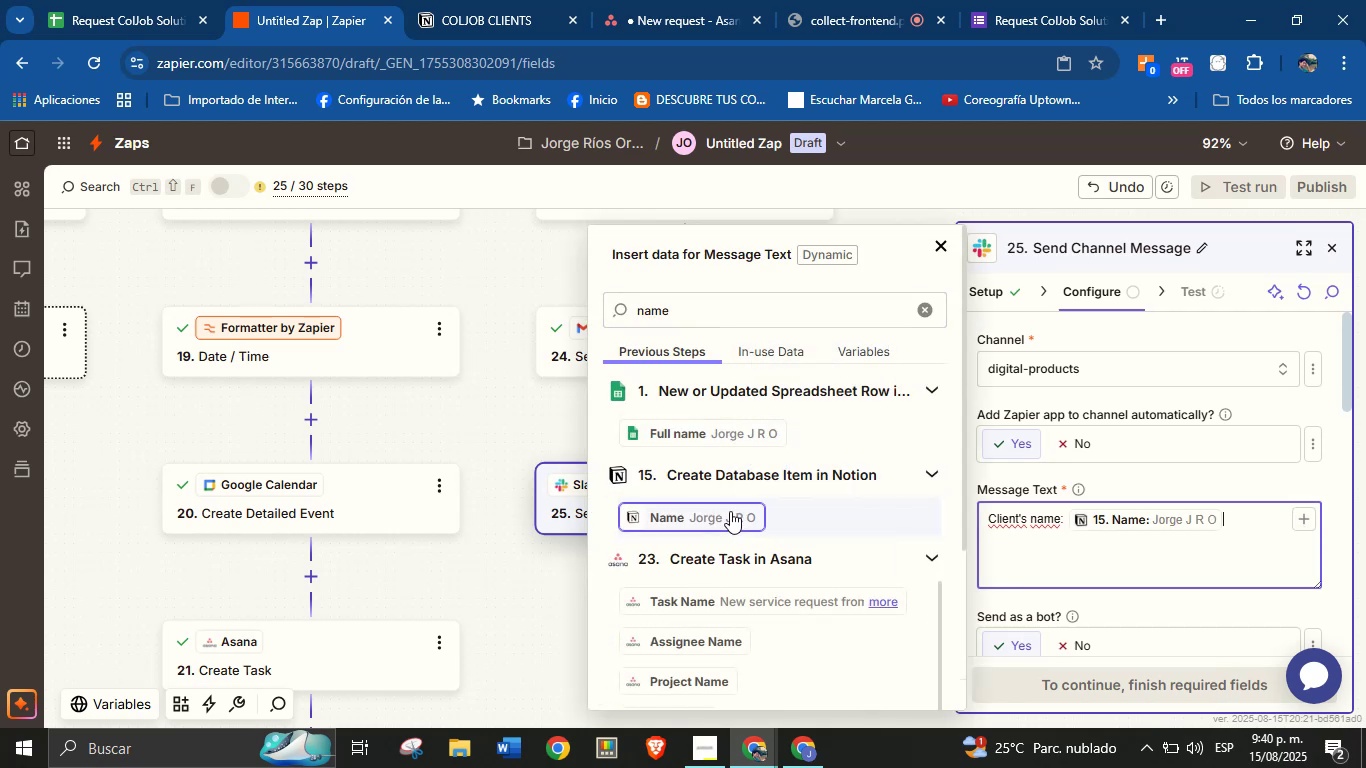 
key(Enter)
 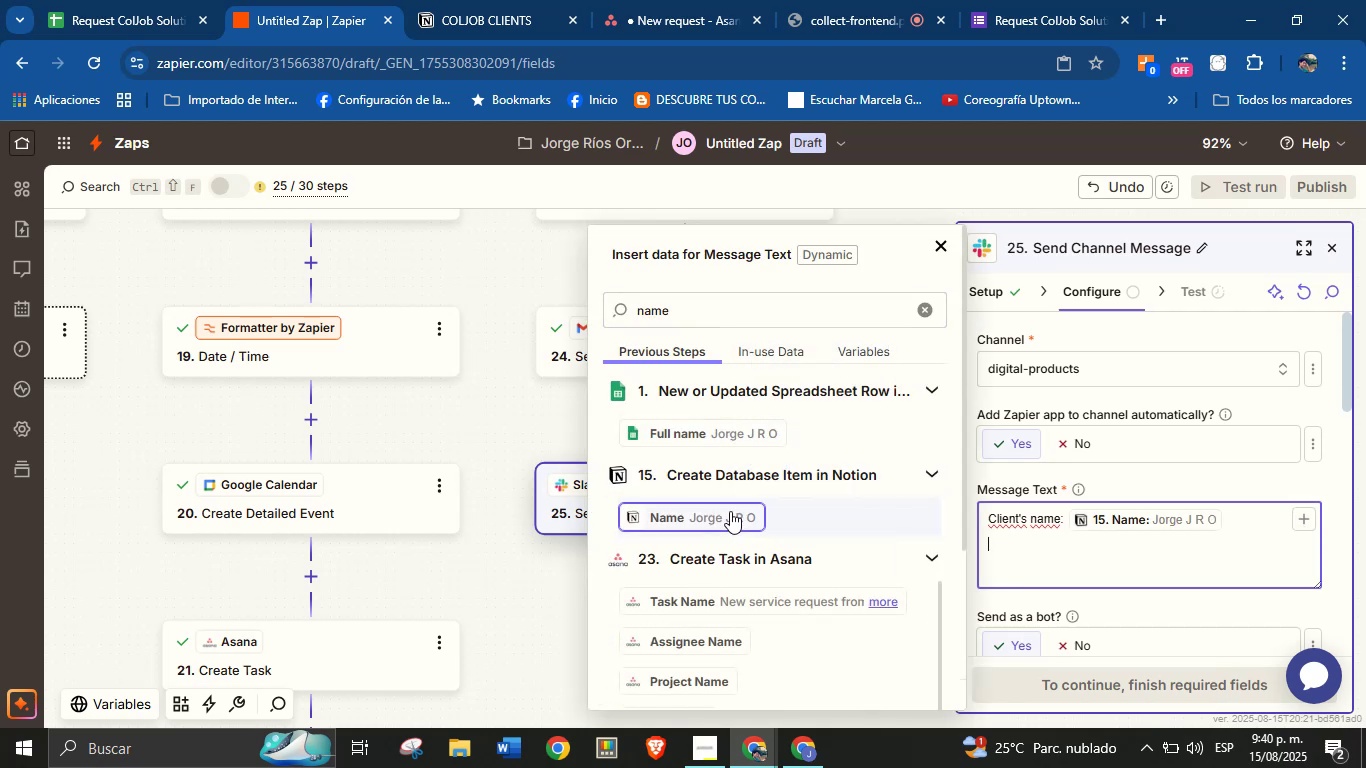 
key(CapsLock)
 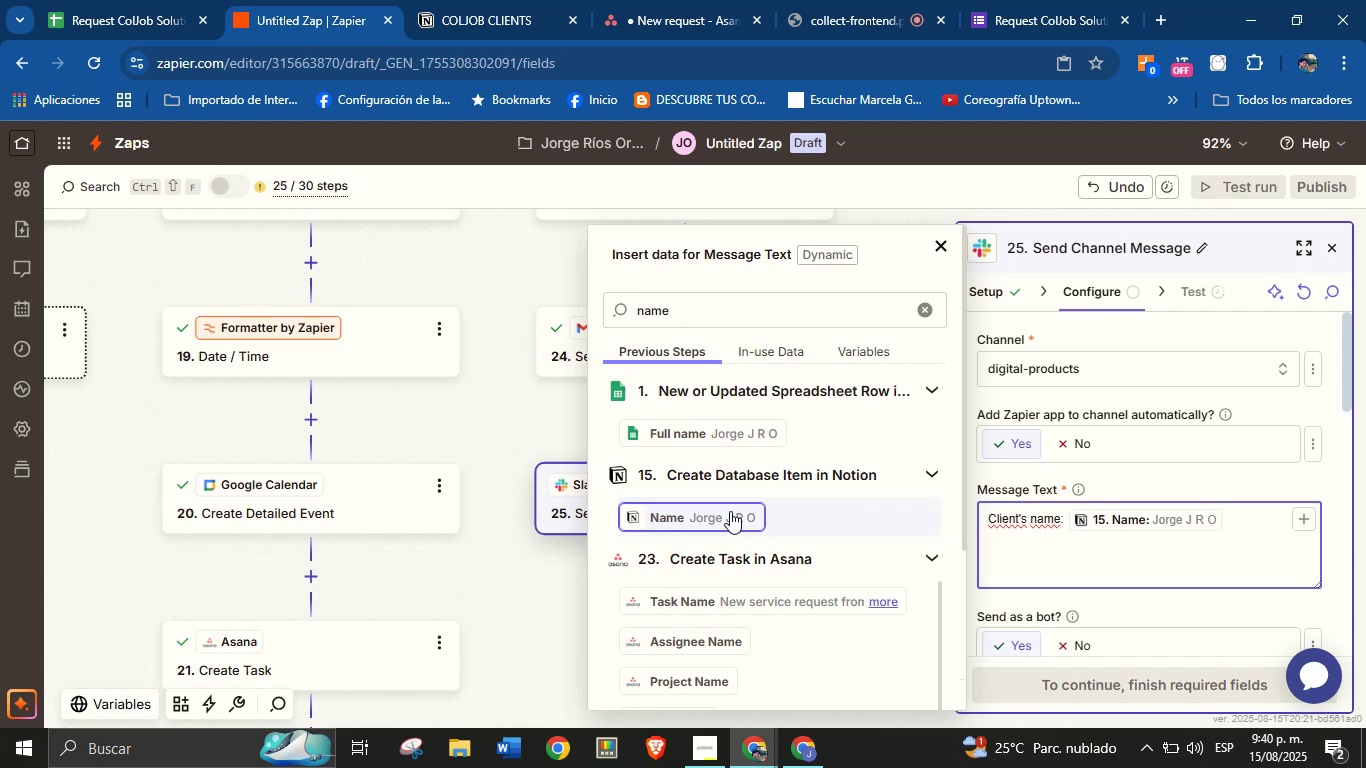 
wait(7.66)
 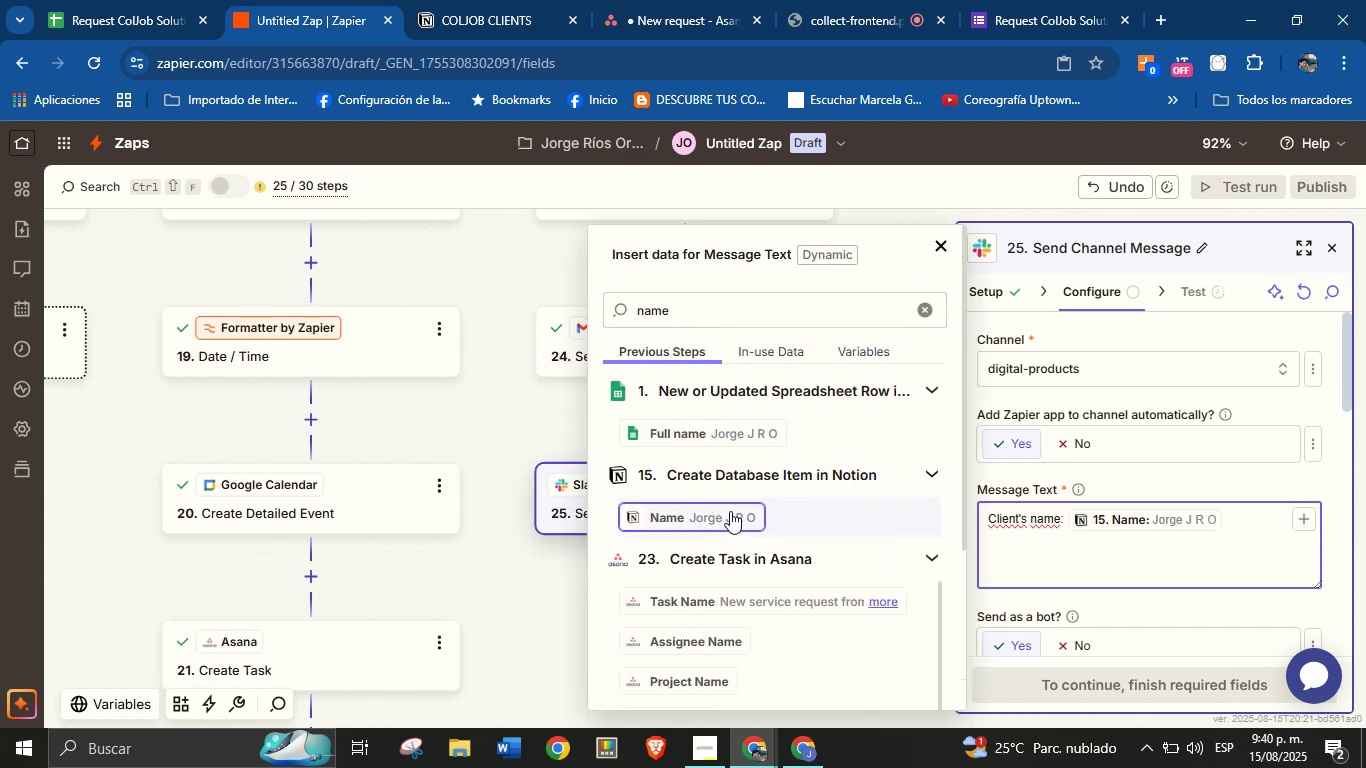 
key(Backspace)
key(Backspace)
key(Backspace)
key(Backspace)
key(Backspace)
type(hEL)
key(Backspace)
key(Backspace)
key(Backspace)
type(Hello Team!)
 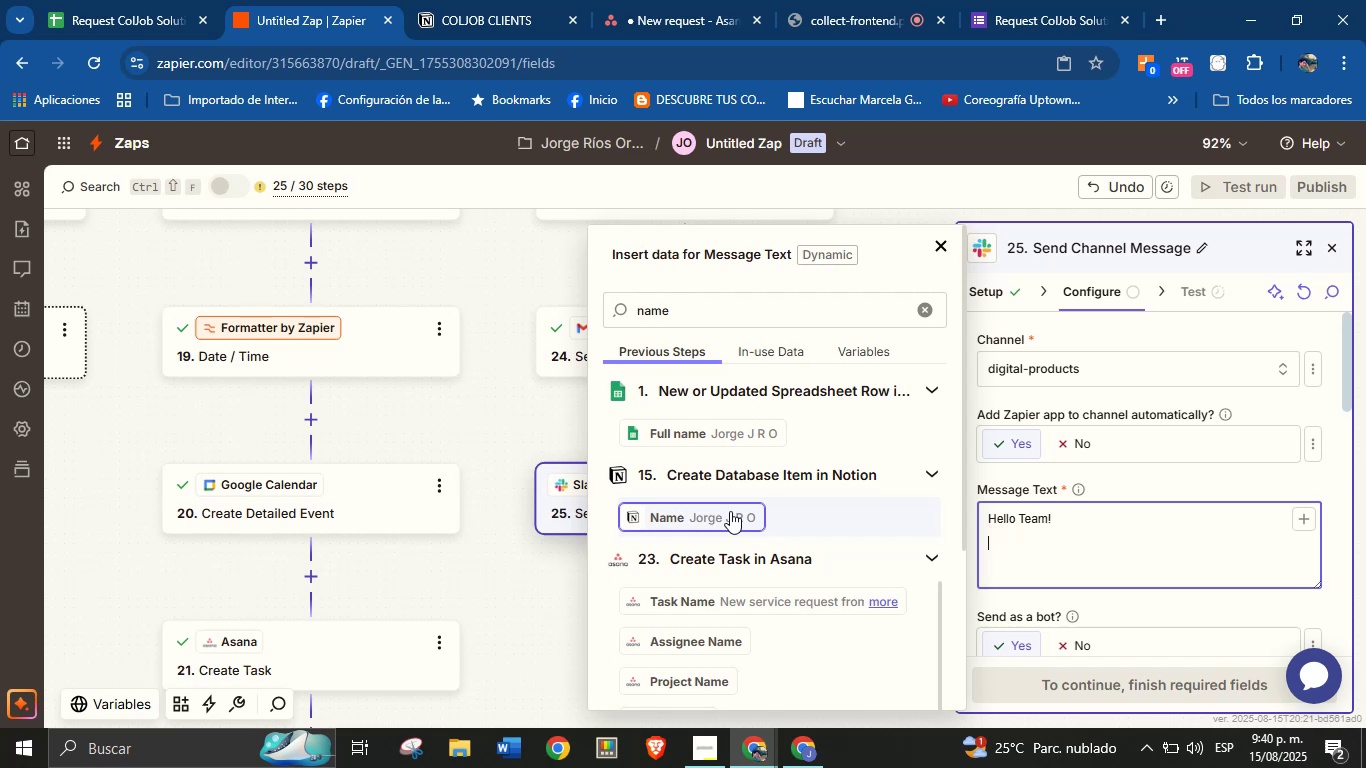 
 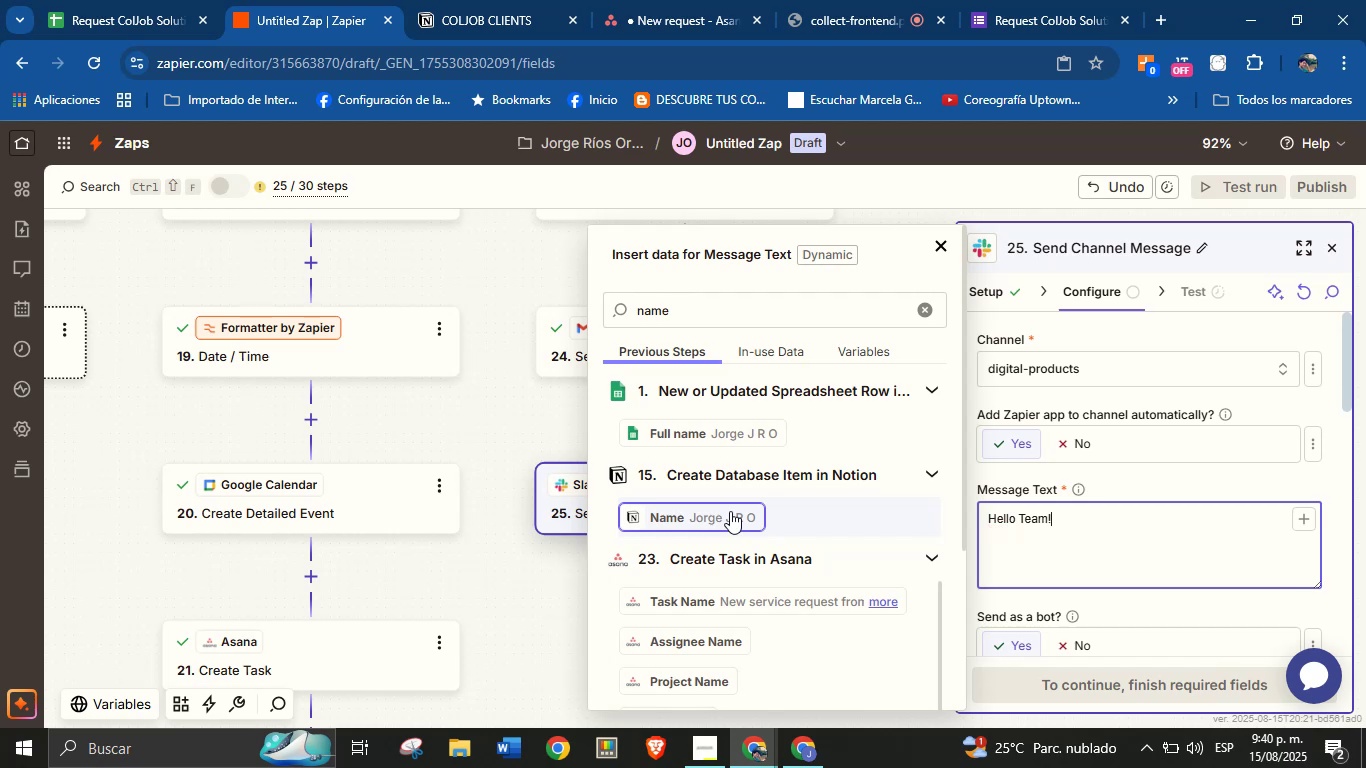 
key(Enter)
 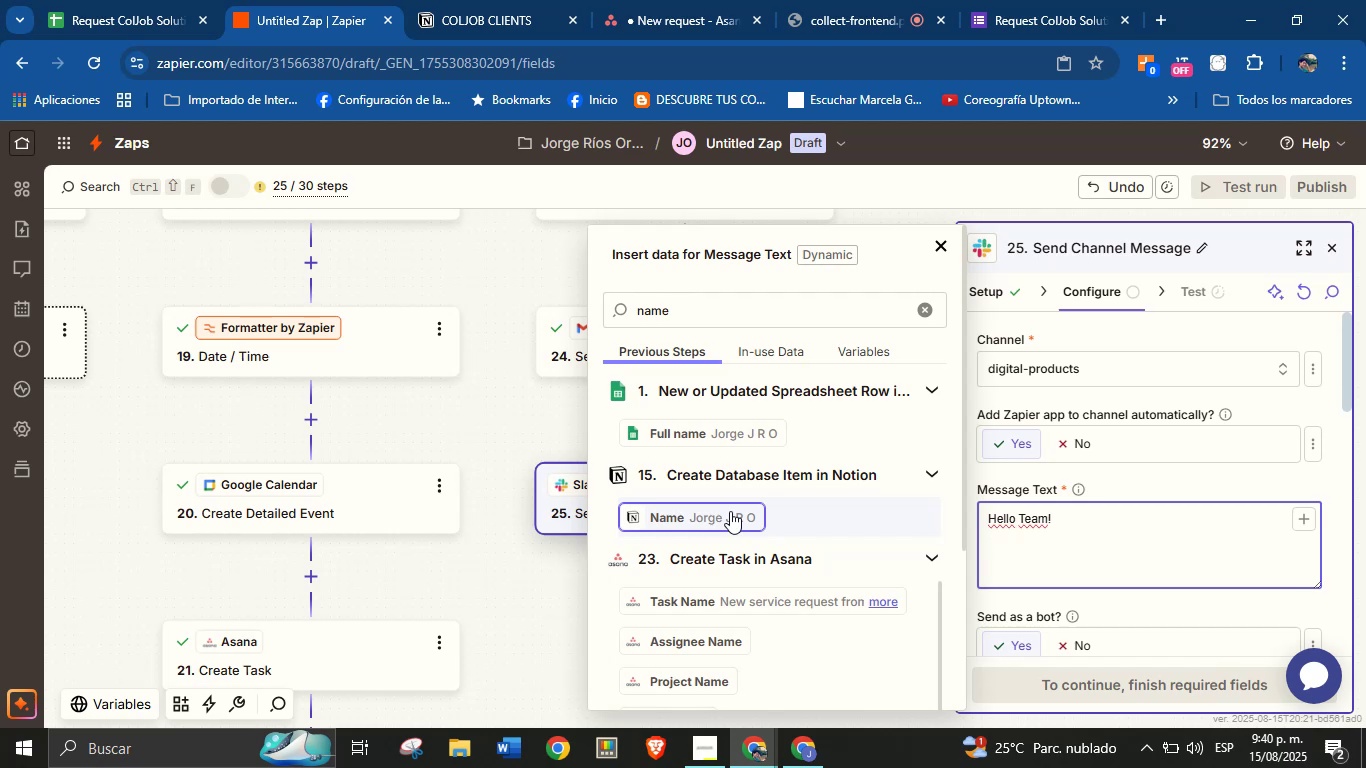 
type(There is a new service request.)
 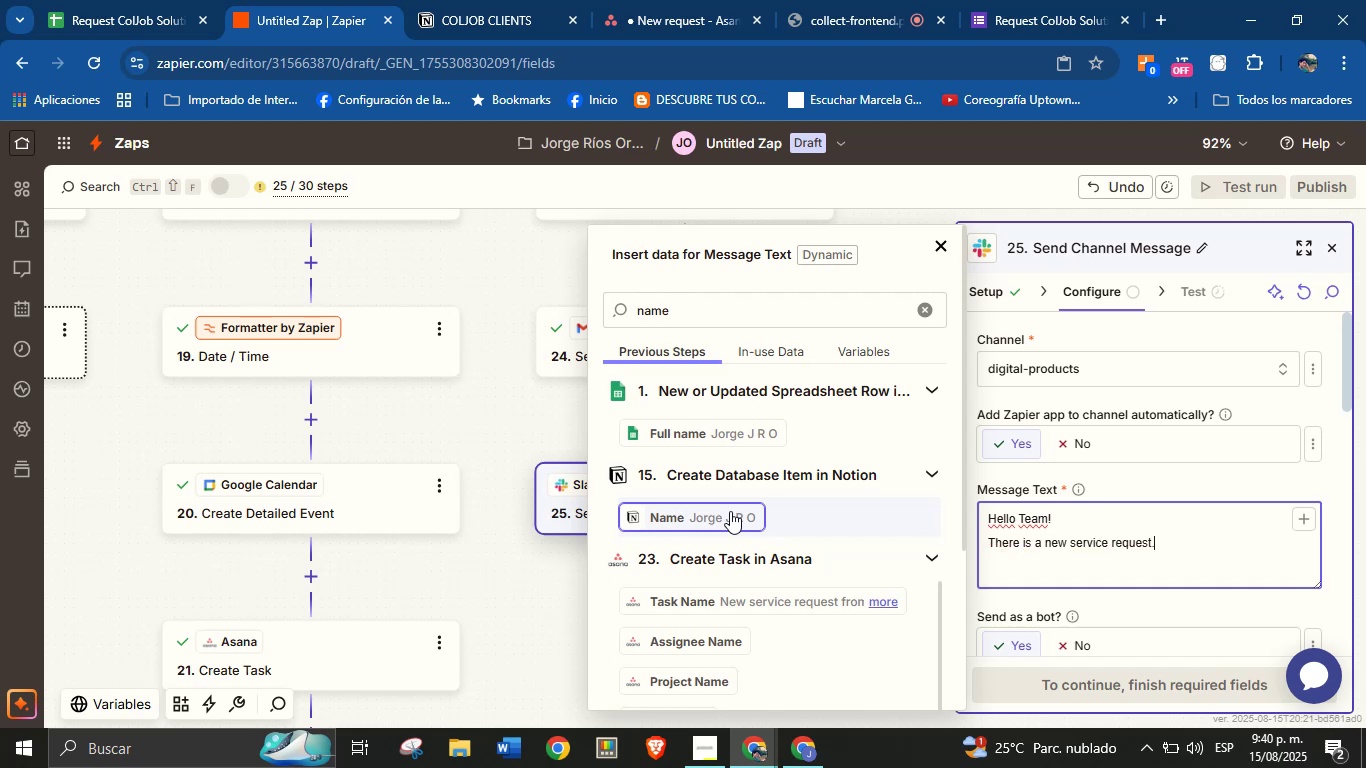 
key(Enter)
 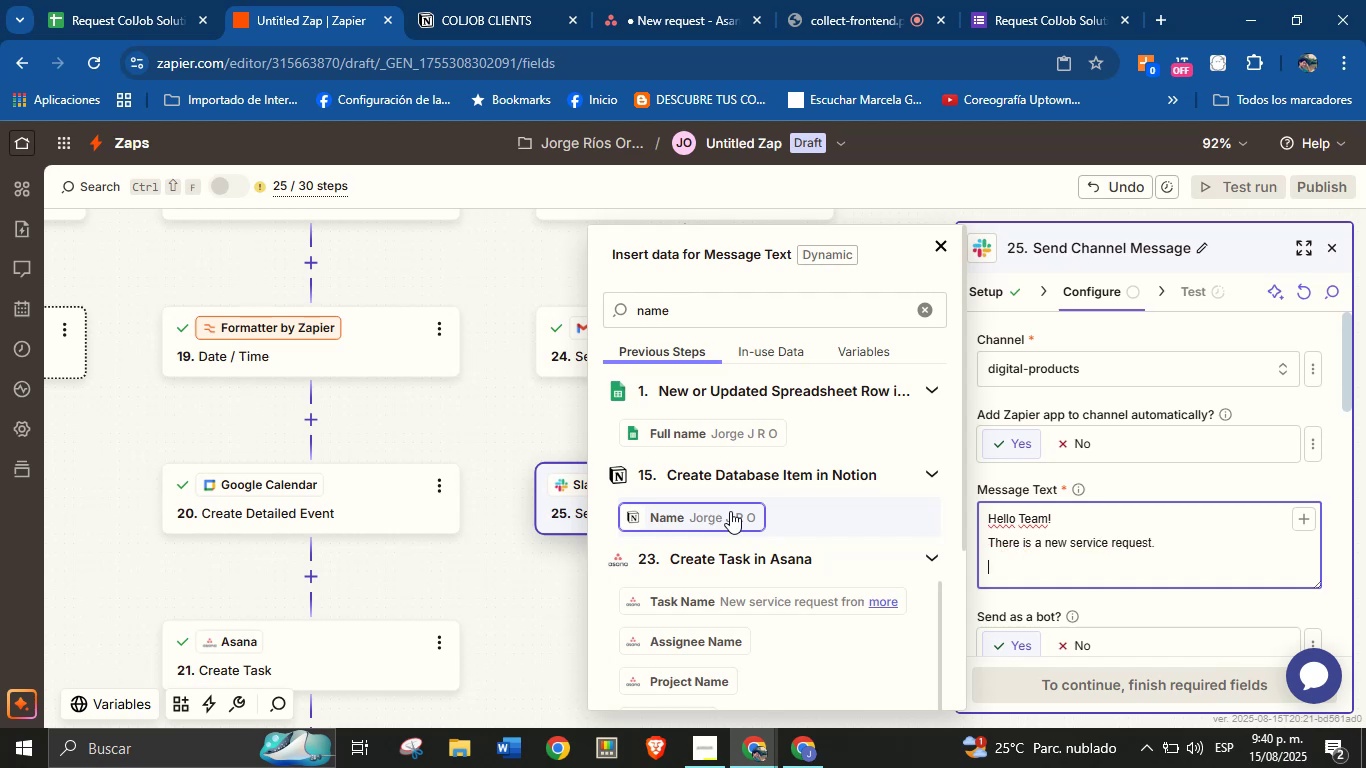 
type(View the detail here>)
 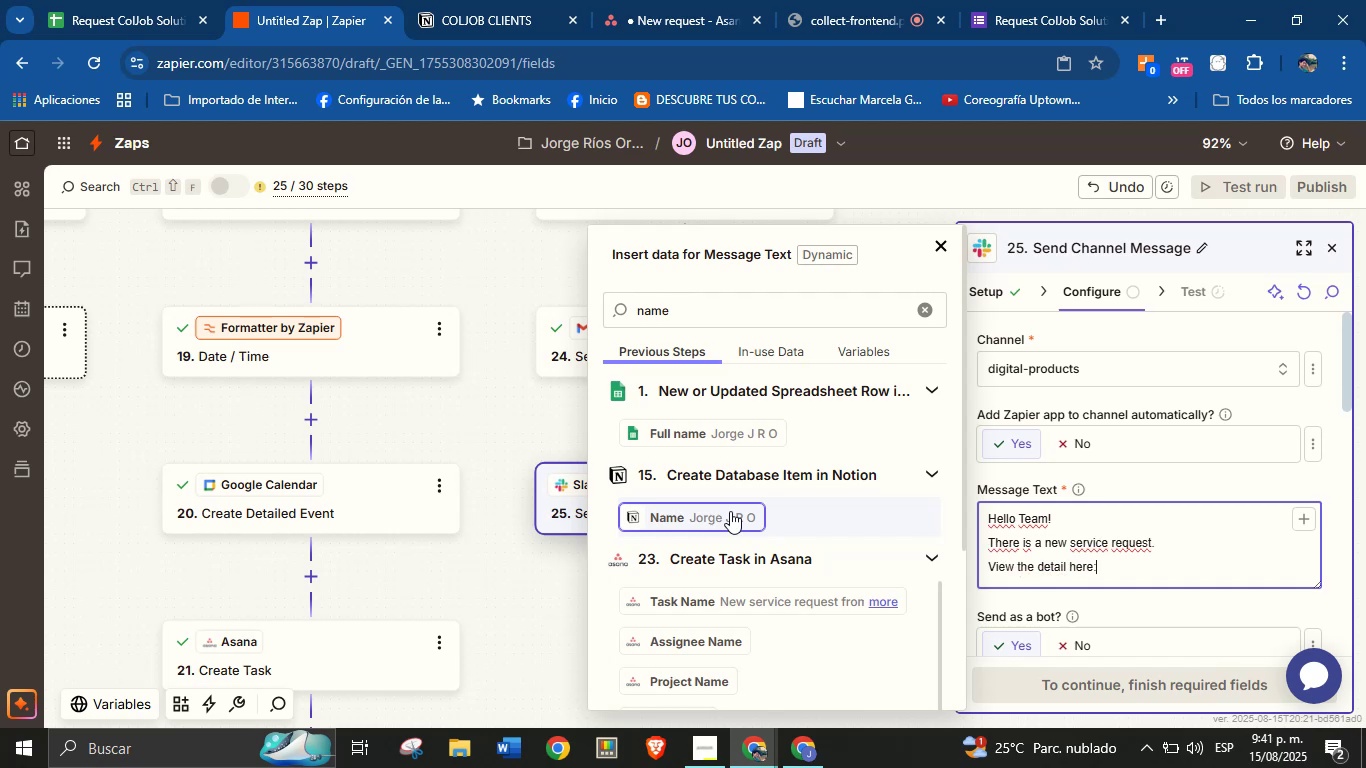 
 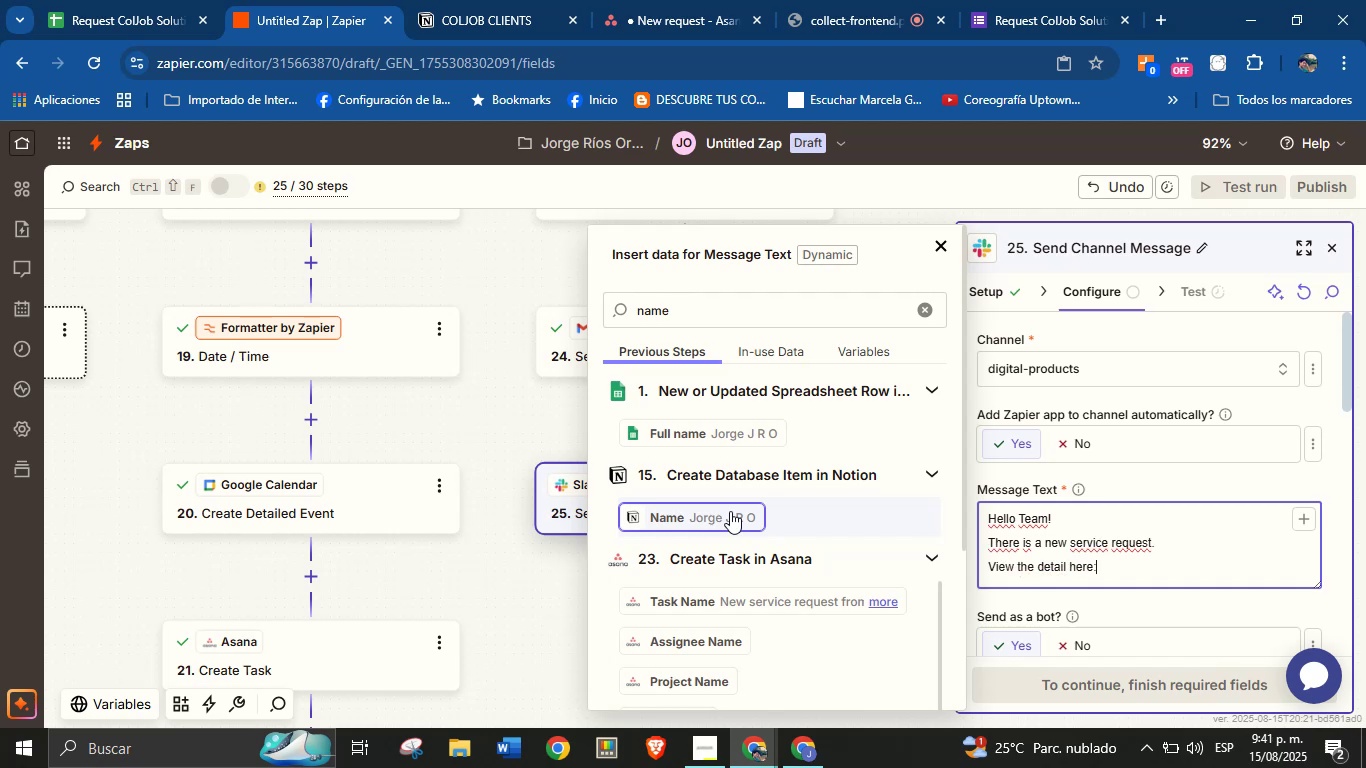 
key(Enter)
 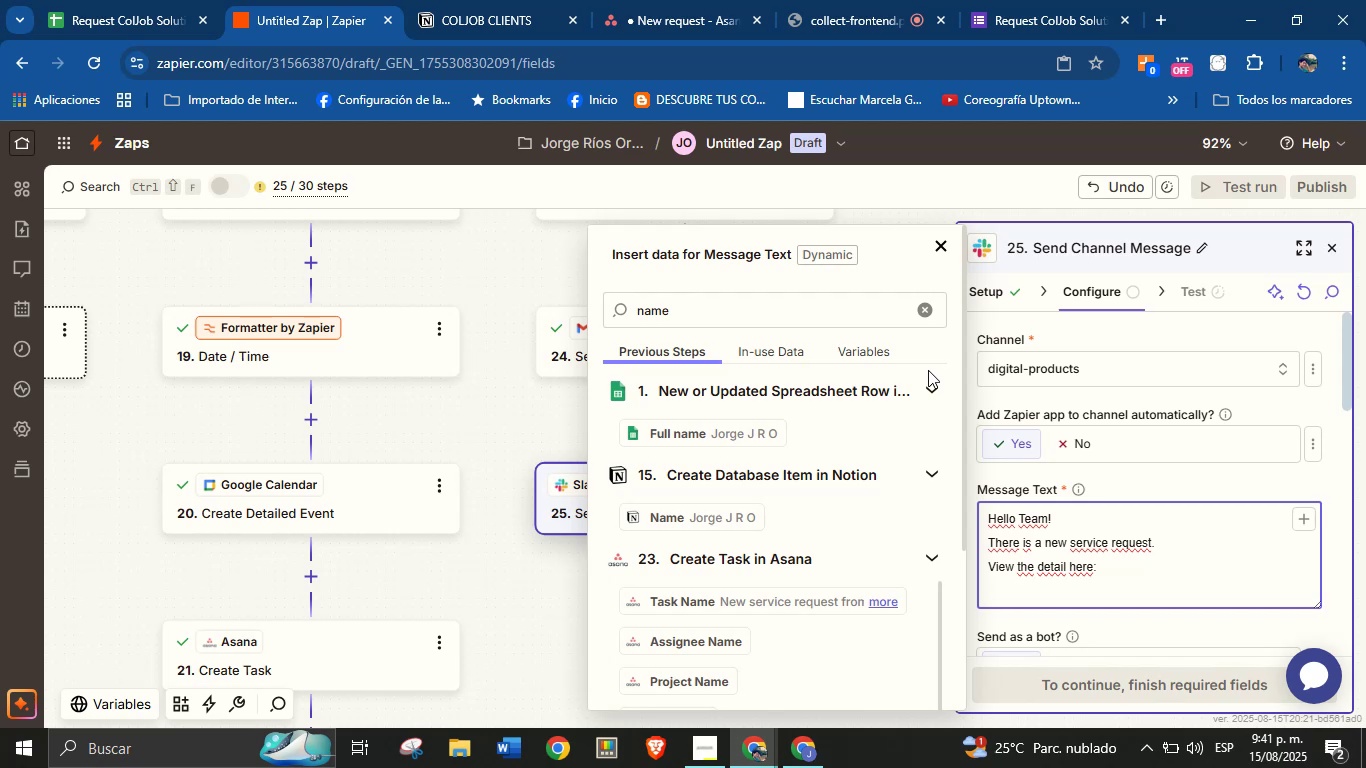 
wait(17.8)
 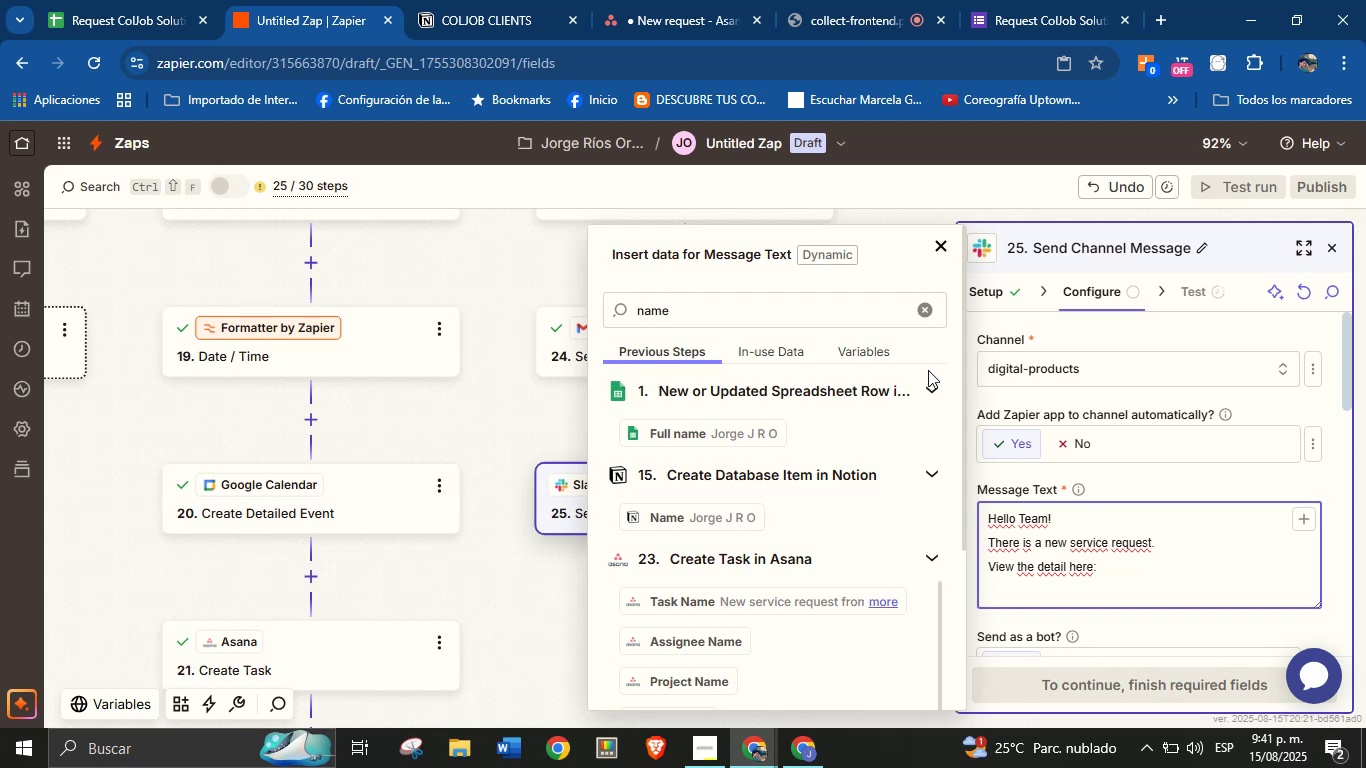 
left_click([933, 297])
 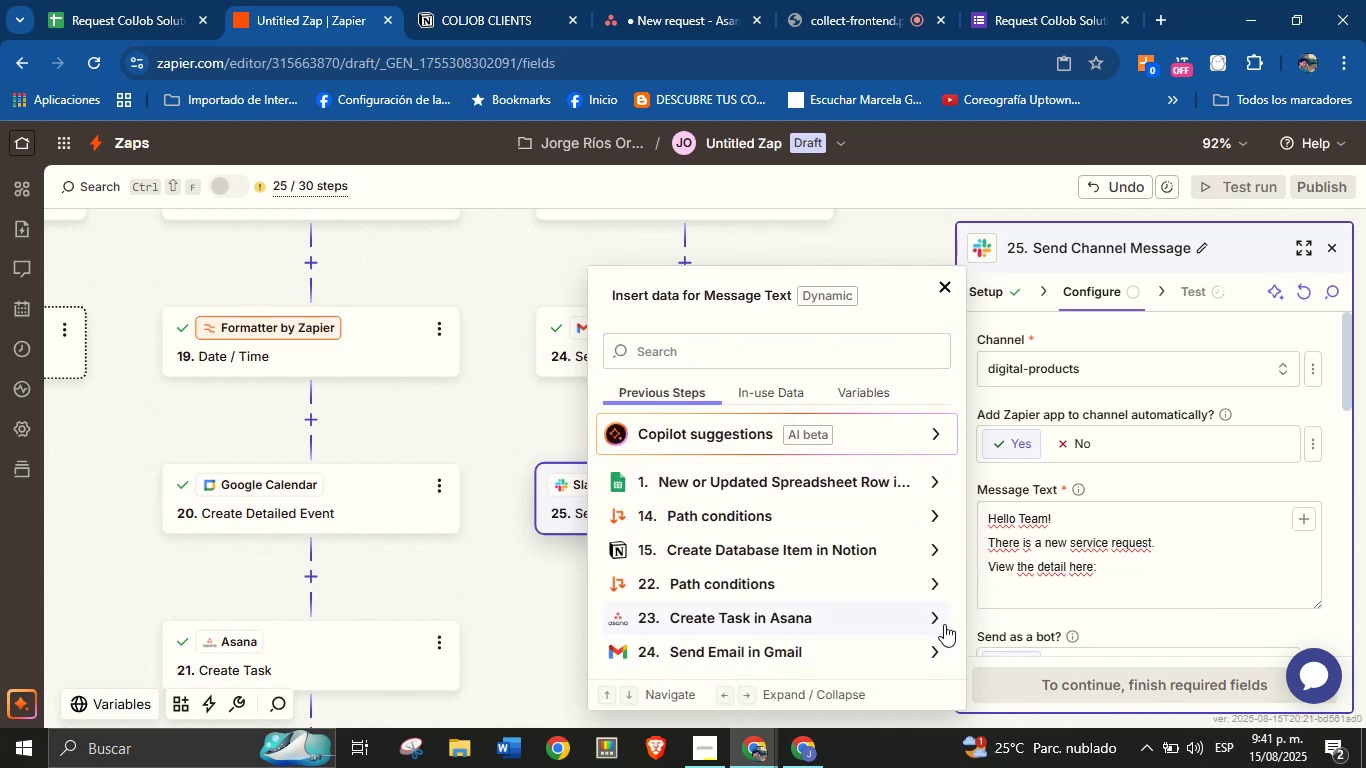 
left_click([929, 619])
 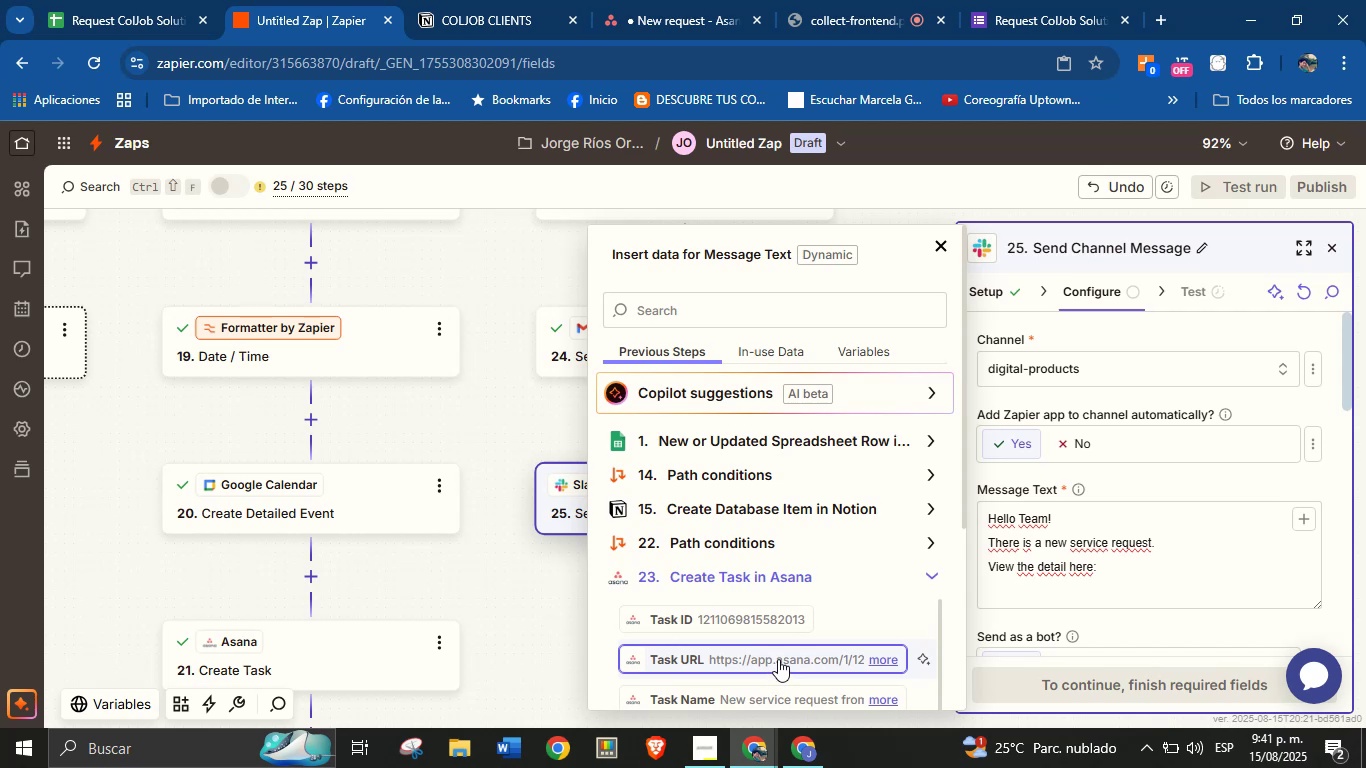 
left_click([778, 659])
 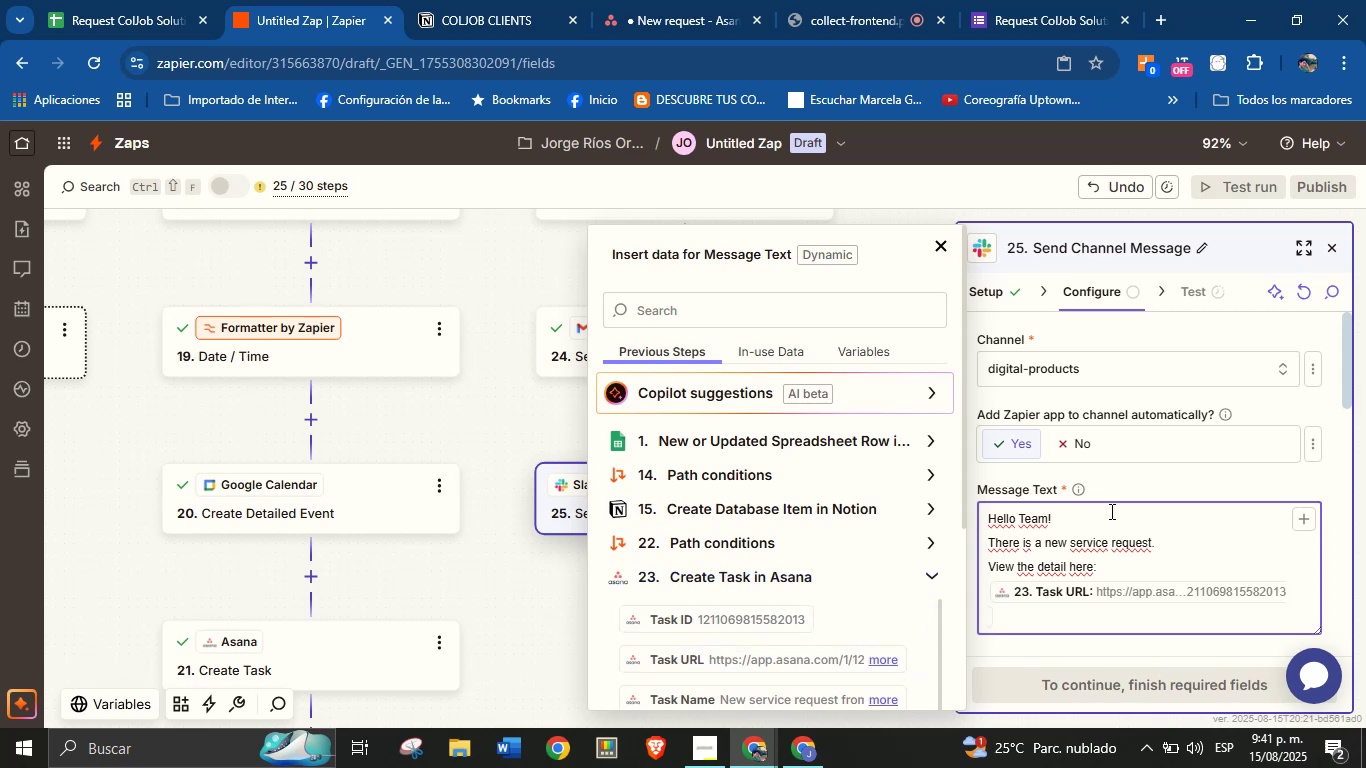 
left_click([1128, 489])
 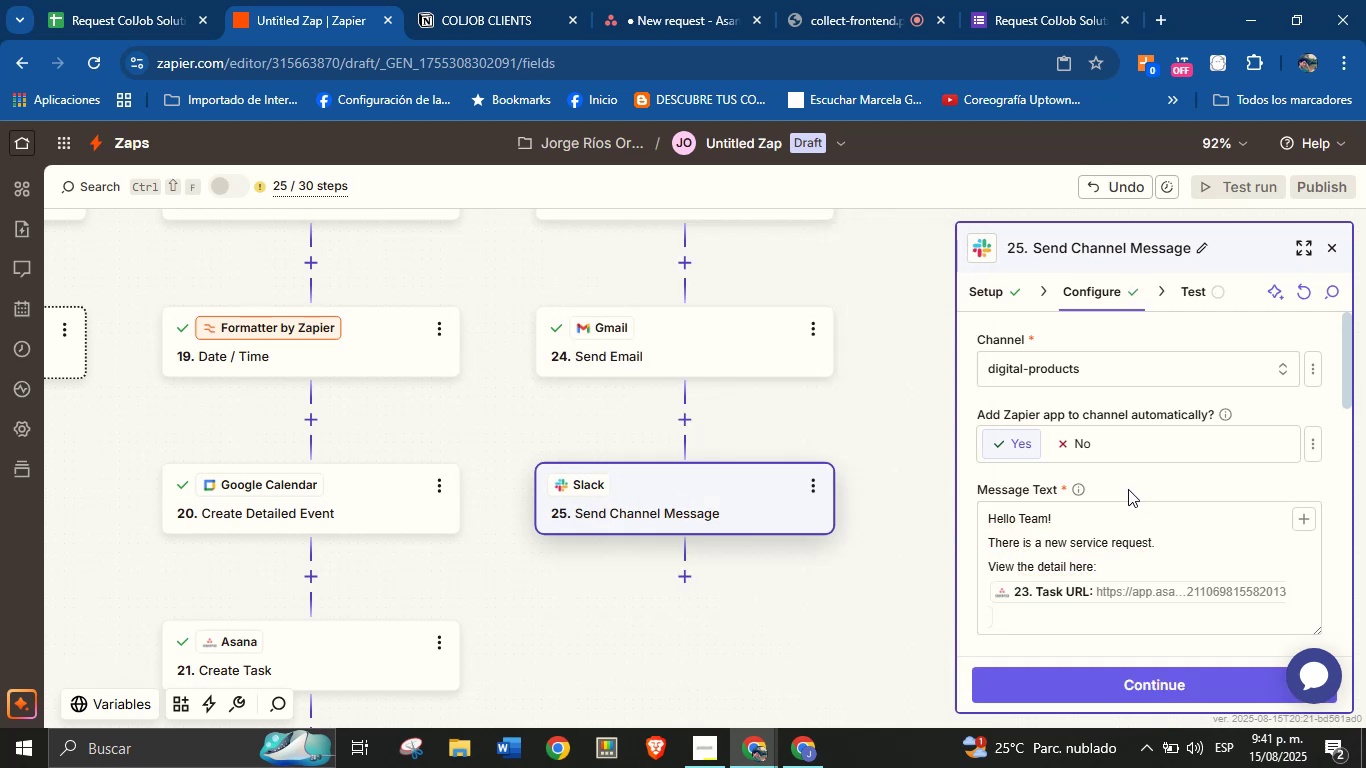 
scroll: coordinate [1153, 497], scroll_direction: down, amount: 4.0
 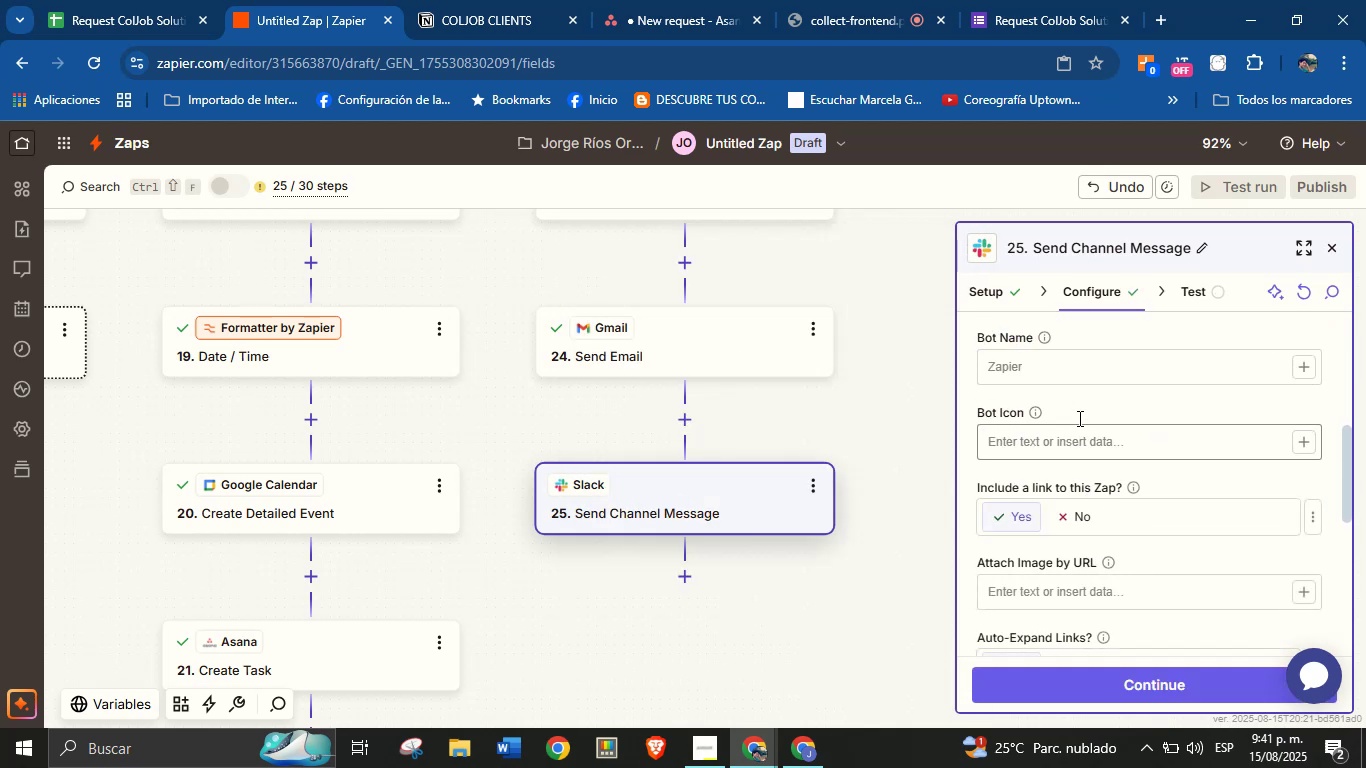 
left_click([1083, 380])
 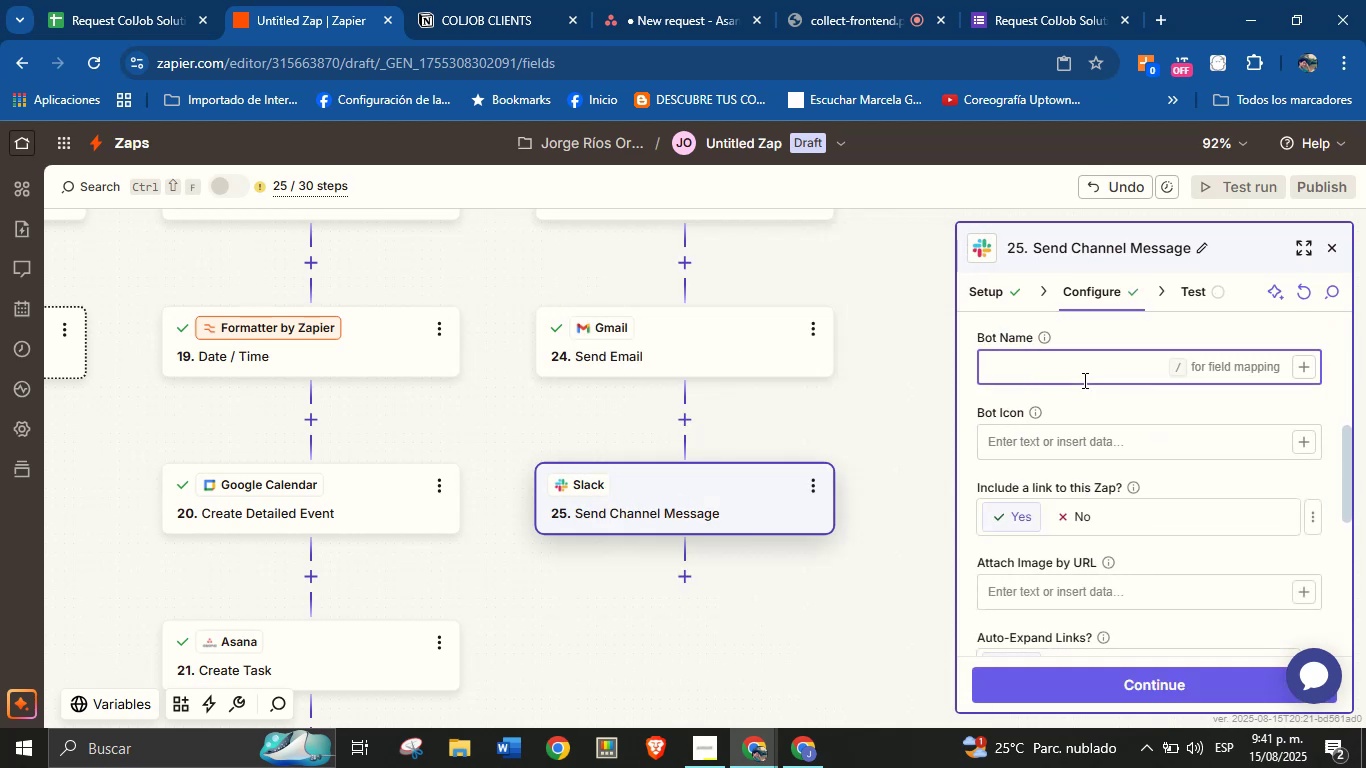 
type(Orenji from ColJob)
 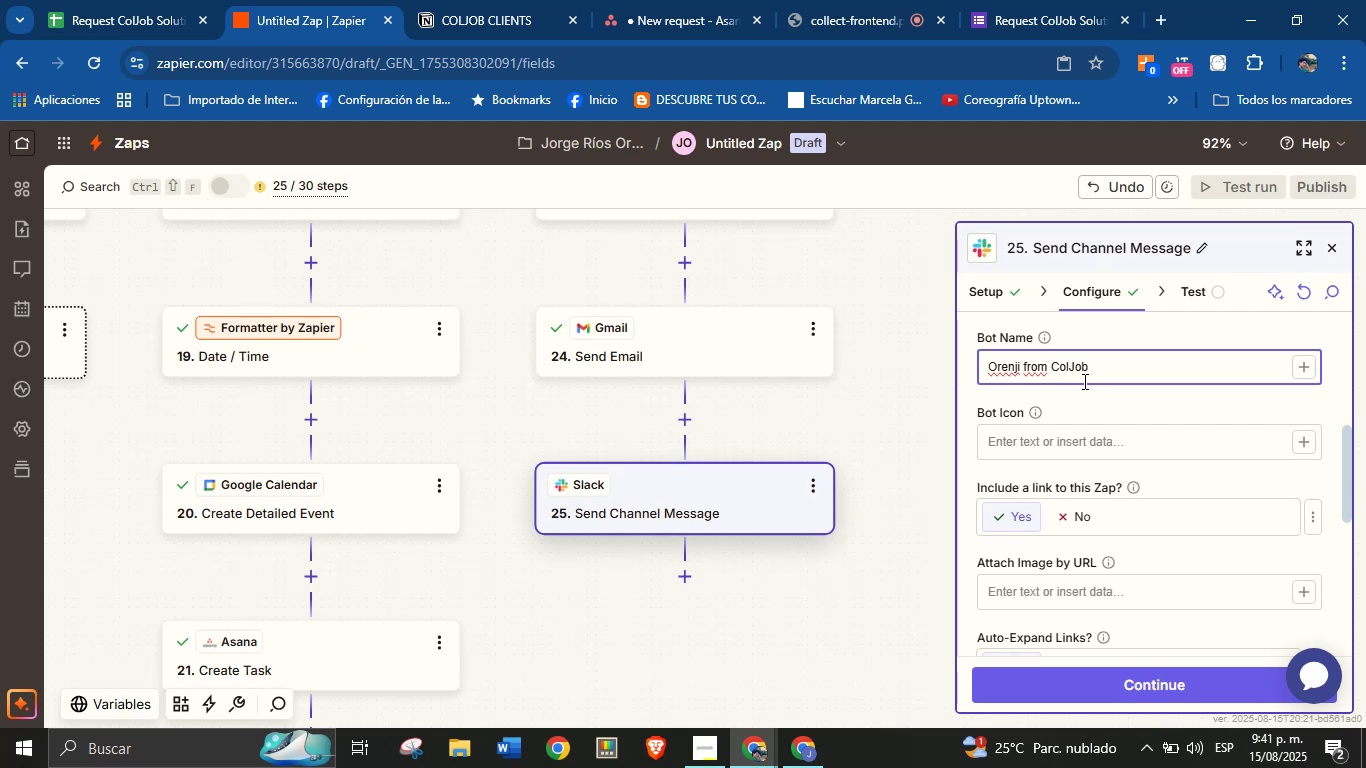 
left_click([1097, 406])
 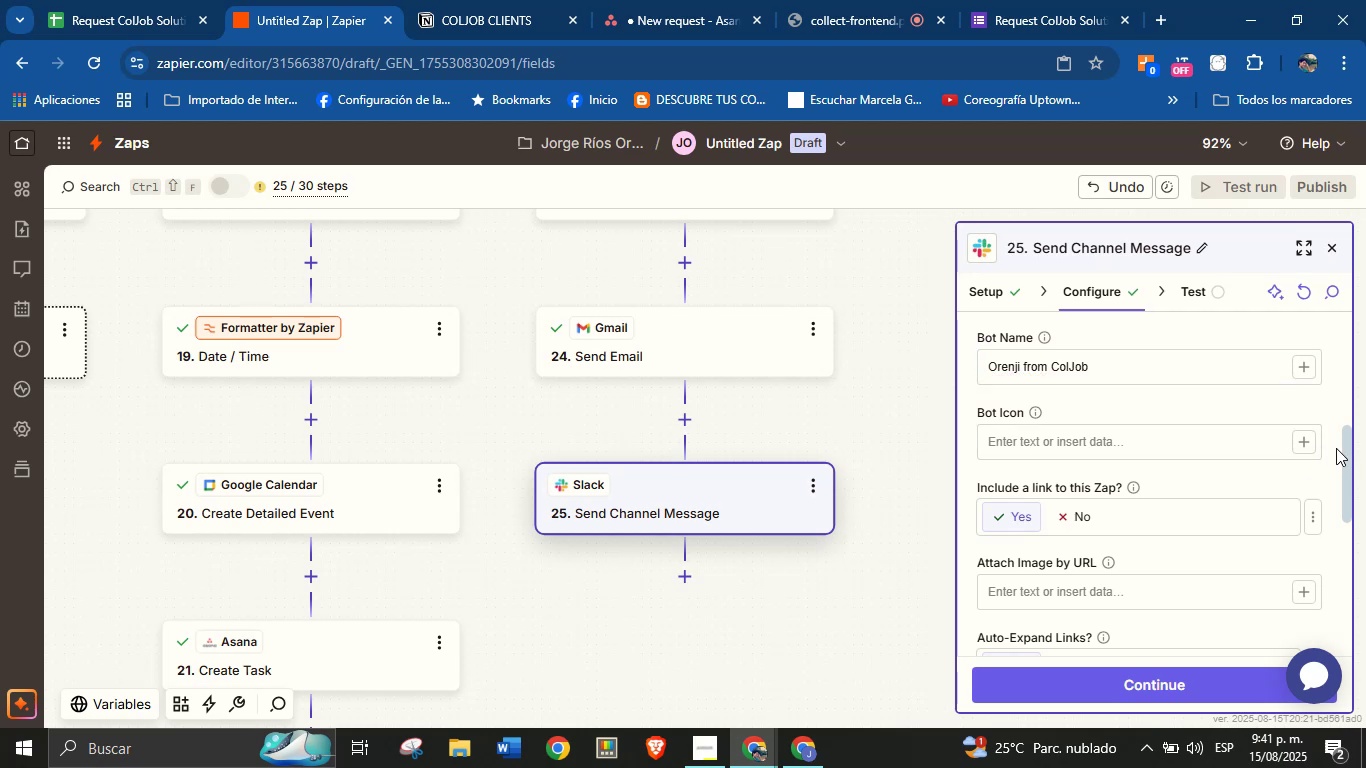 
left_click_drag(start_coordinate=[1348, 448], to_coordinate=[1315, 599])
 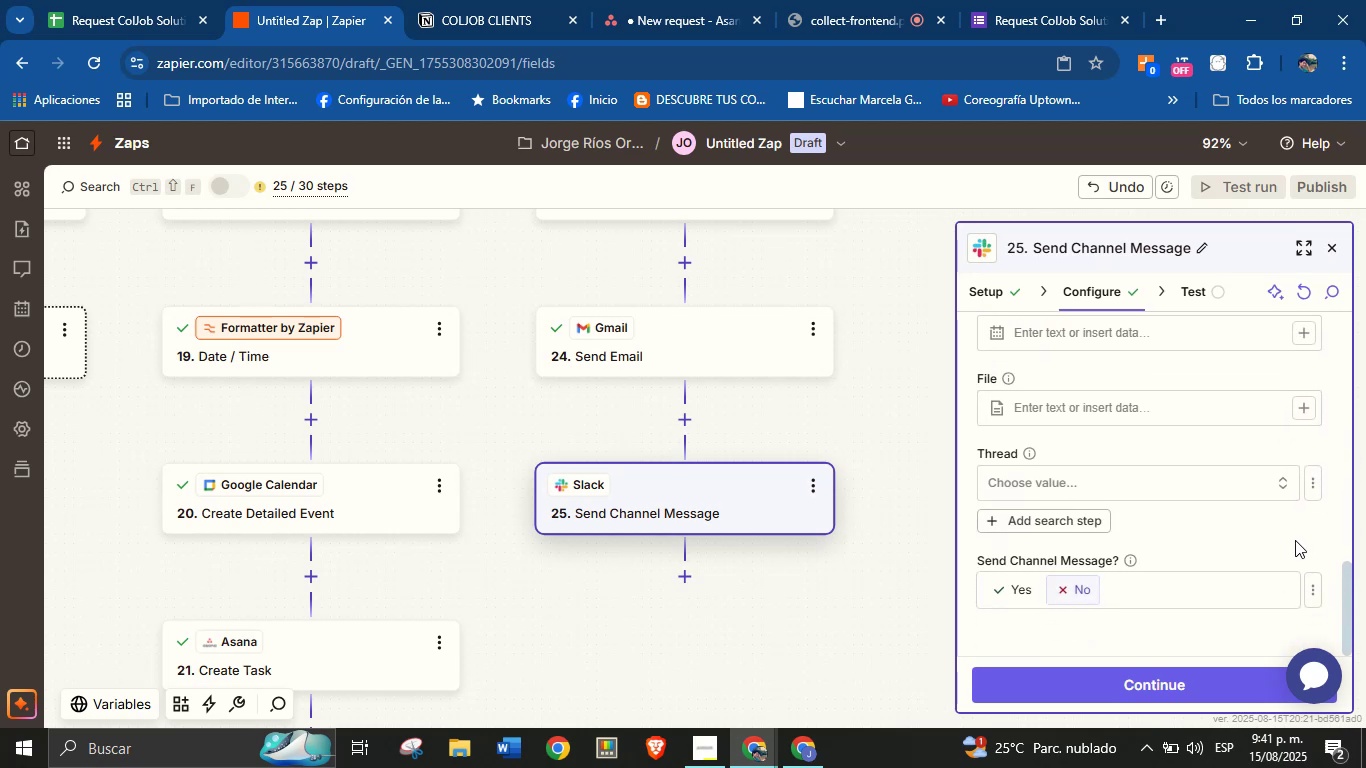 
left_click([1295, 538])
 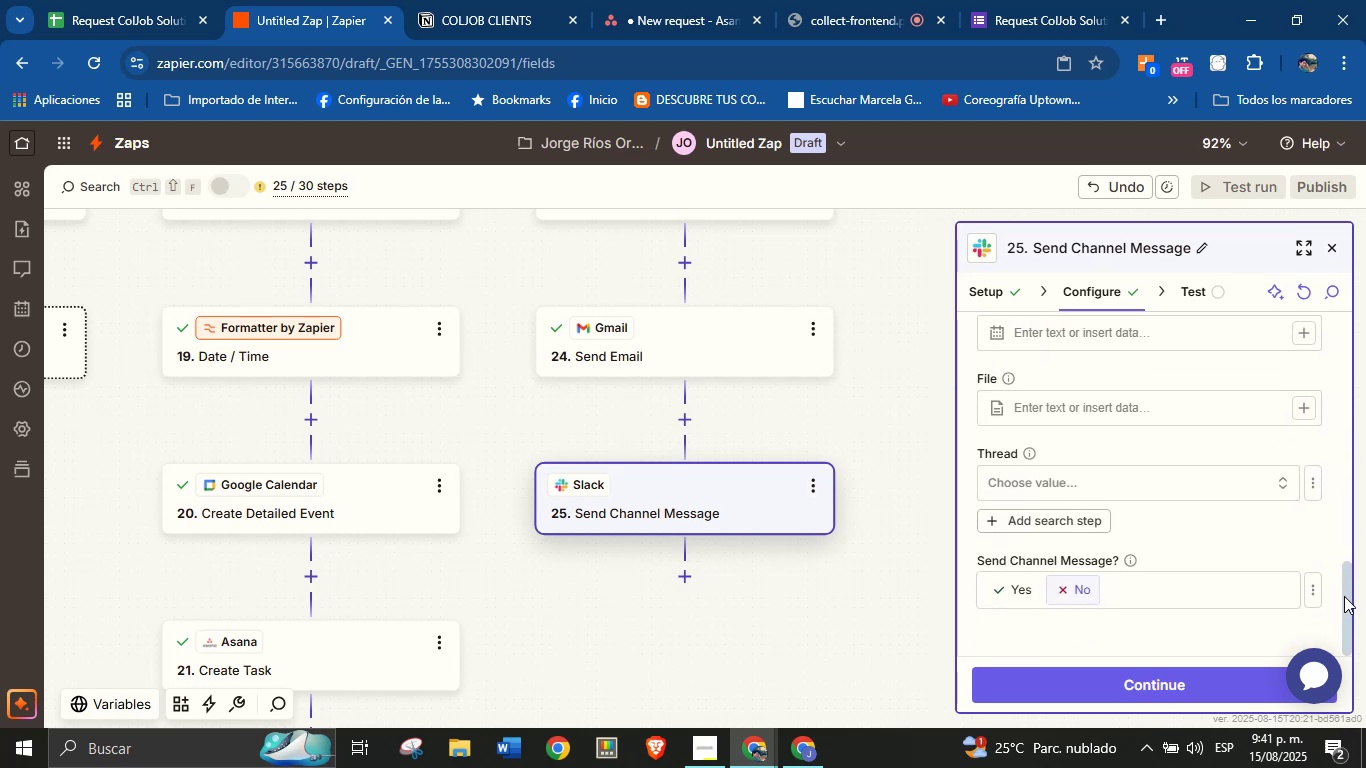 
left_click_drag(start_coordinate=[1344, 595], to_coordinate=[1336, 620])
 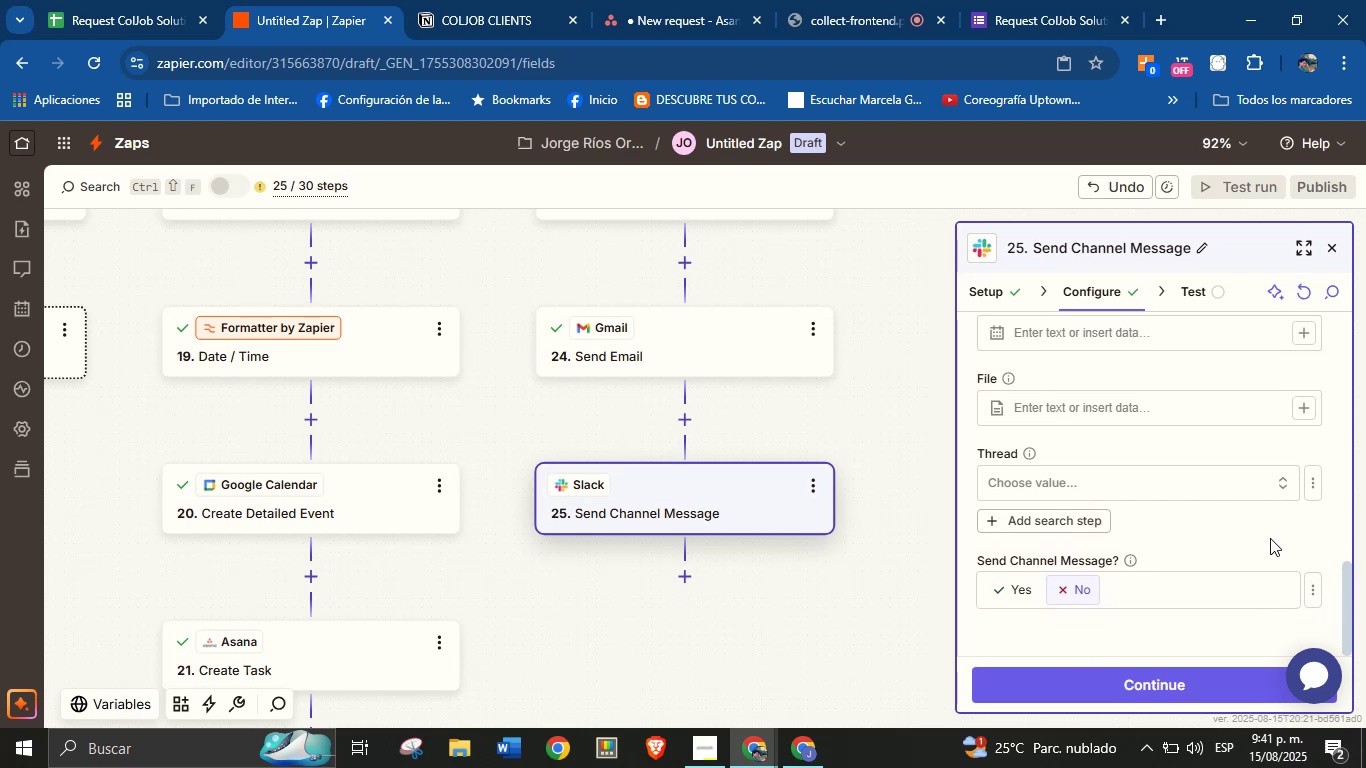 
left_click([1270, 536])
 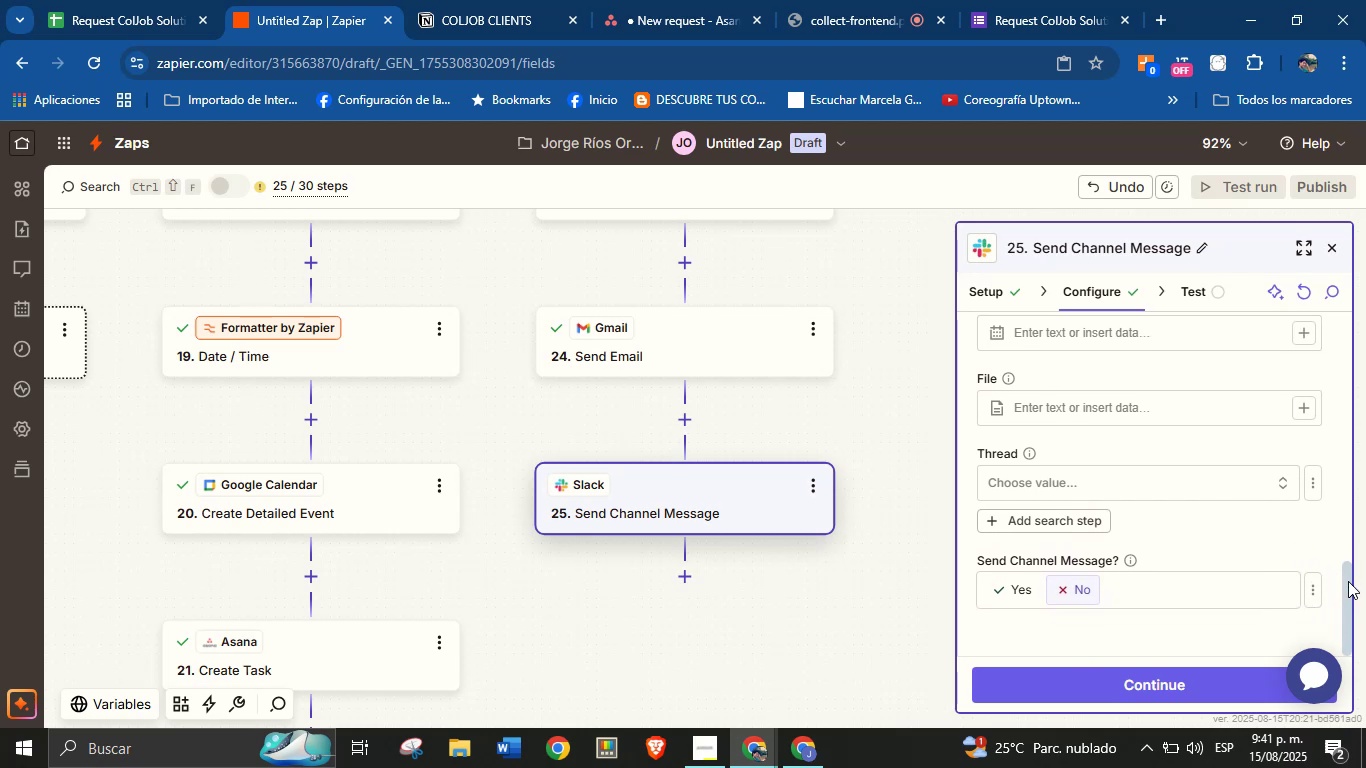 
left_click_drag(start_coordinate=[1348, 581], to_coordinate=[1350, 641])
 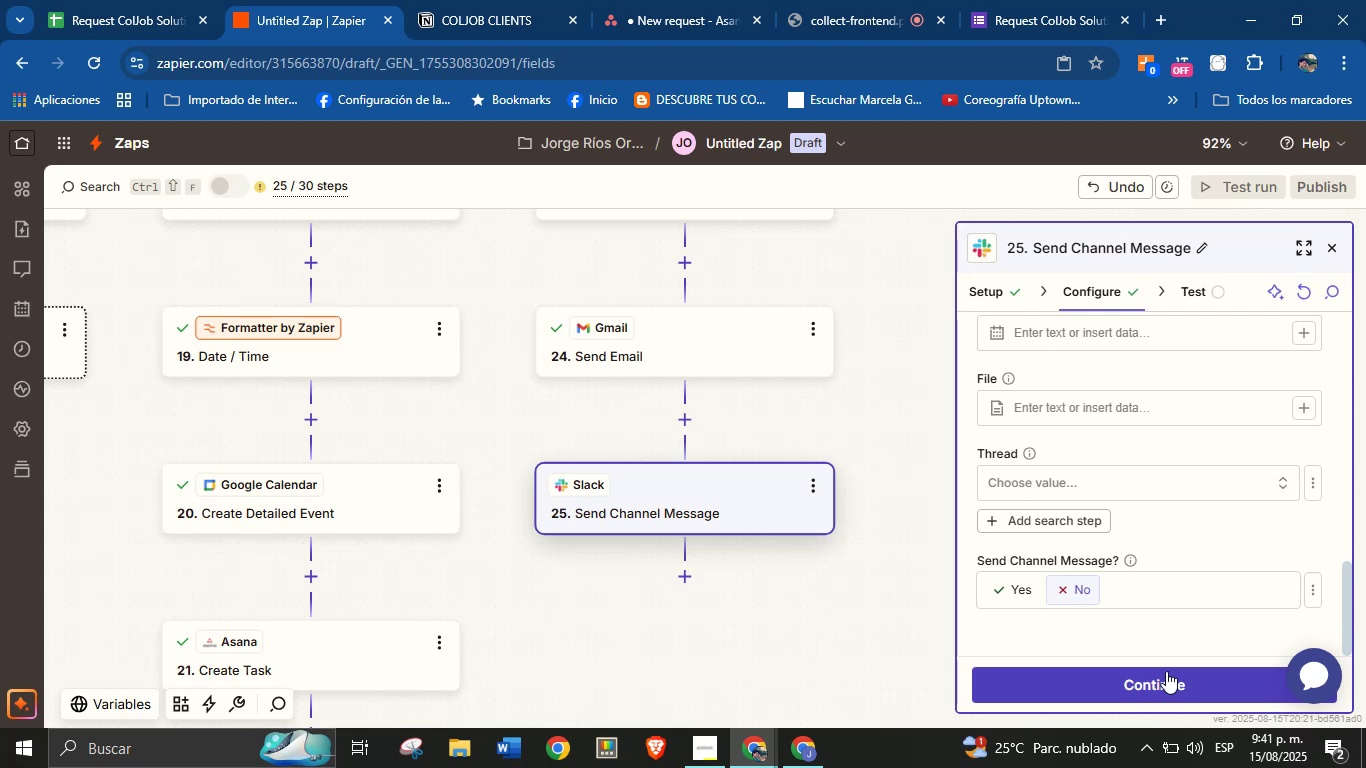 
left_click([1166, 671])
 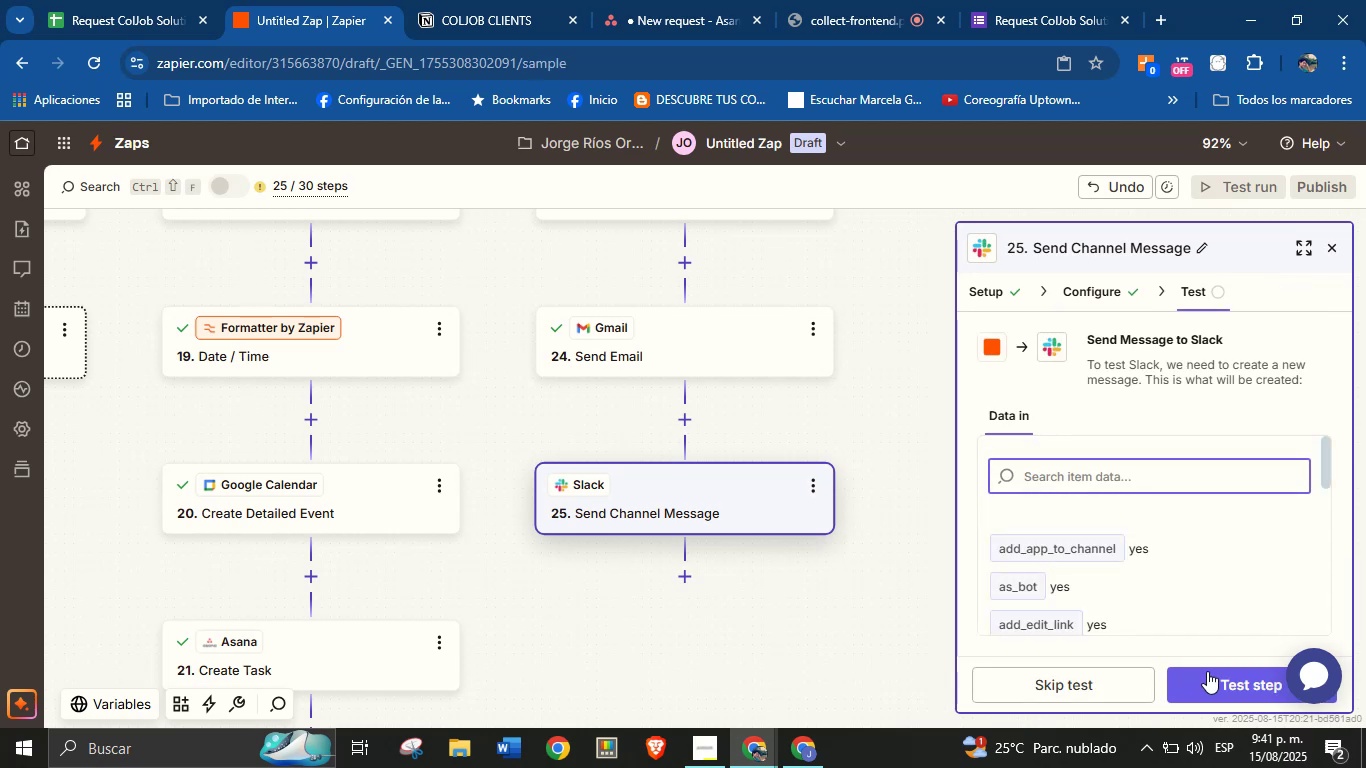 
left_click([1229, 685])
 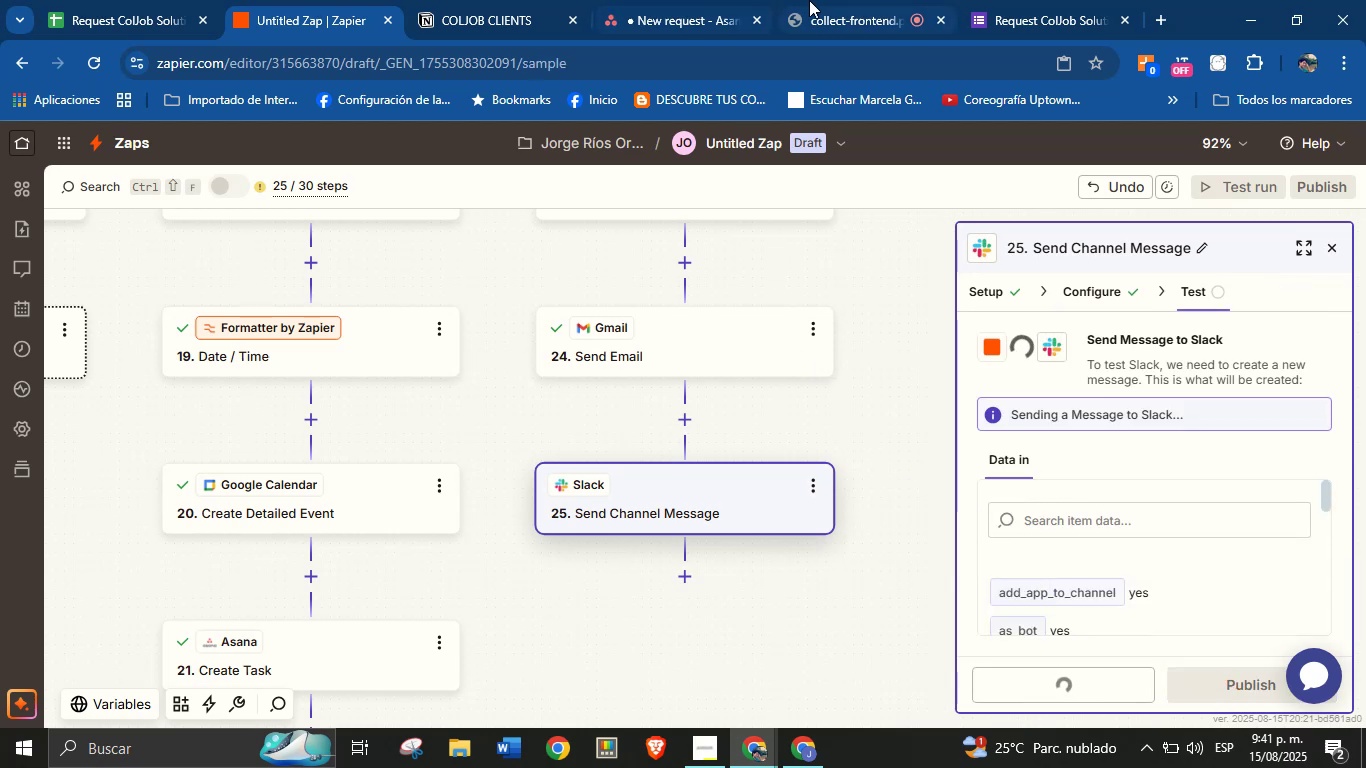 
left_click([823, 0])
 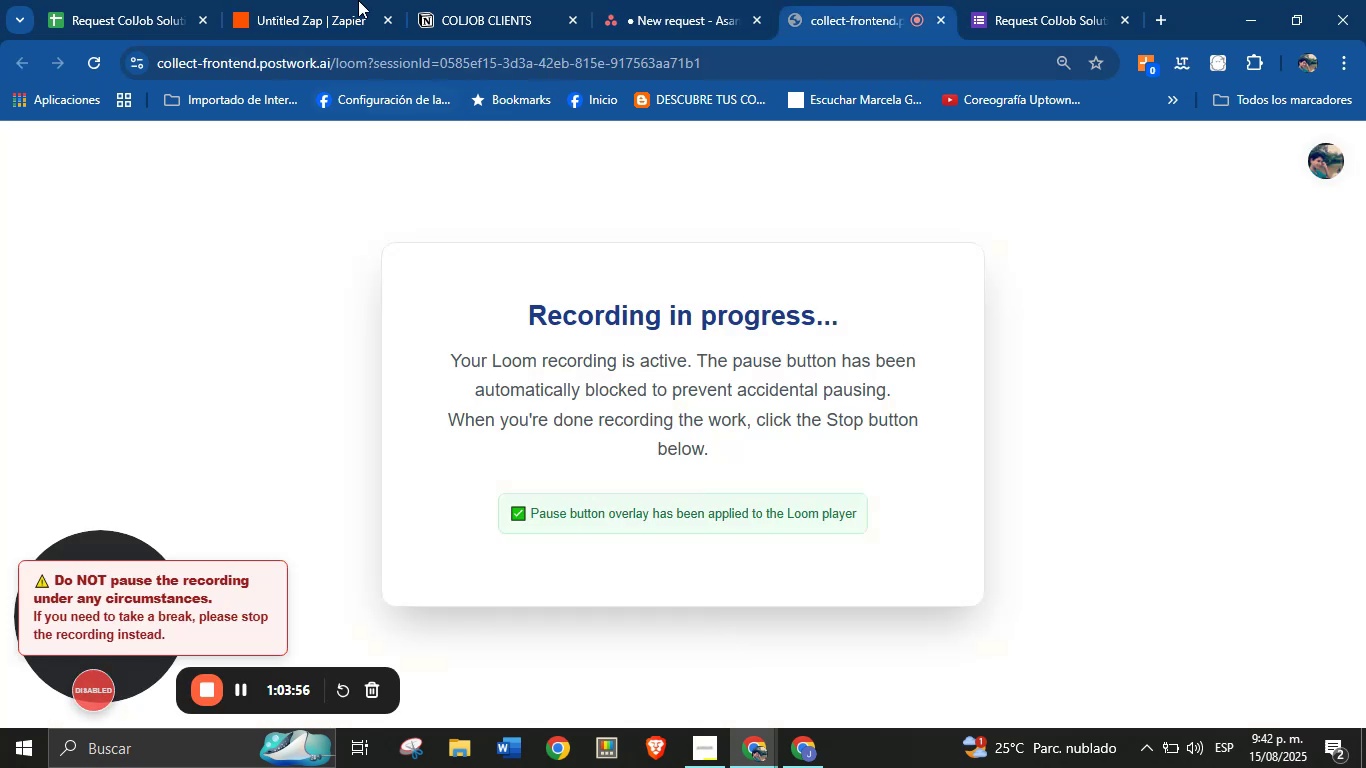 
left_click([320, 0])
 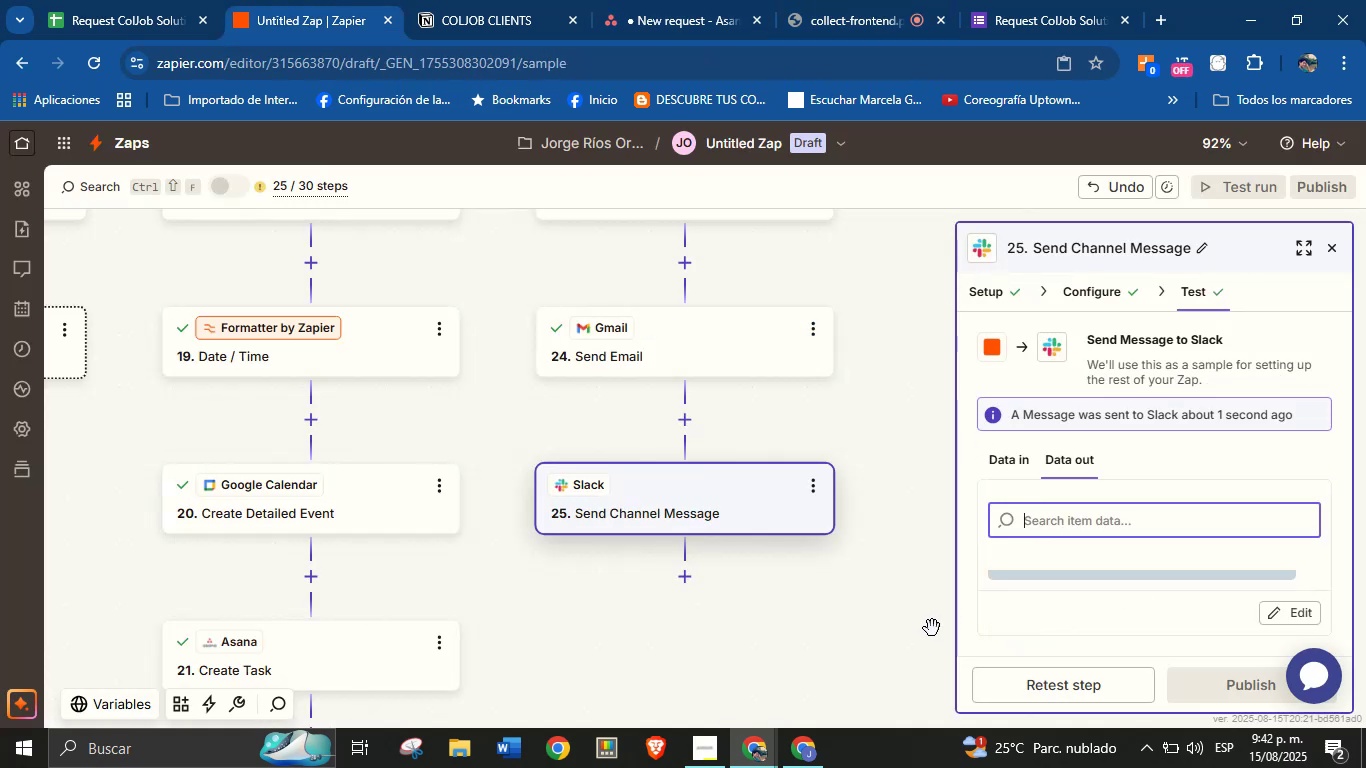 
left_click_drag(start_coordinate=[909, 642], to_coordinate=[936, 541])
 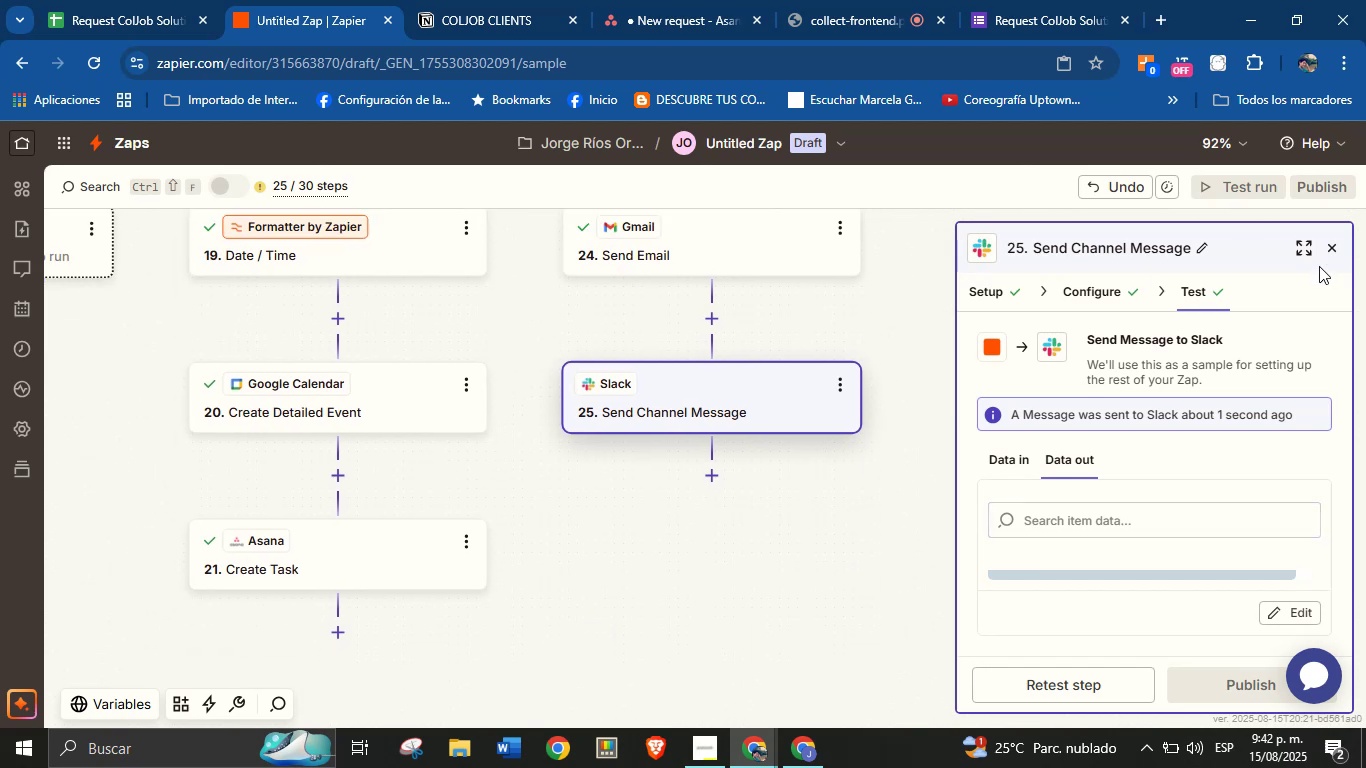 
left_click_drag(start_coordinate=[718, 561], to_coordinate=[817, 460])
 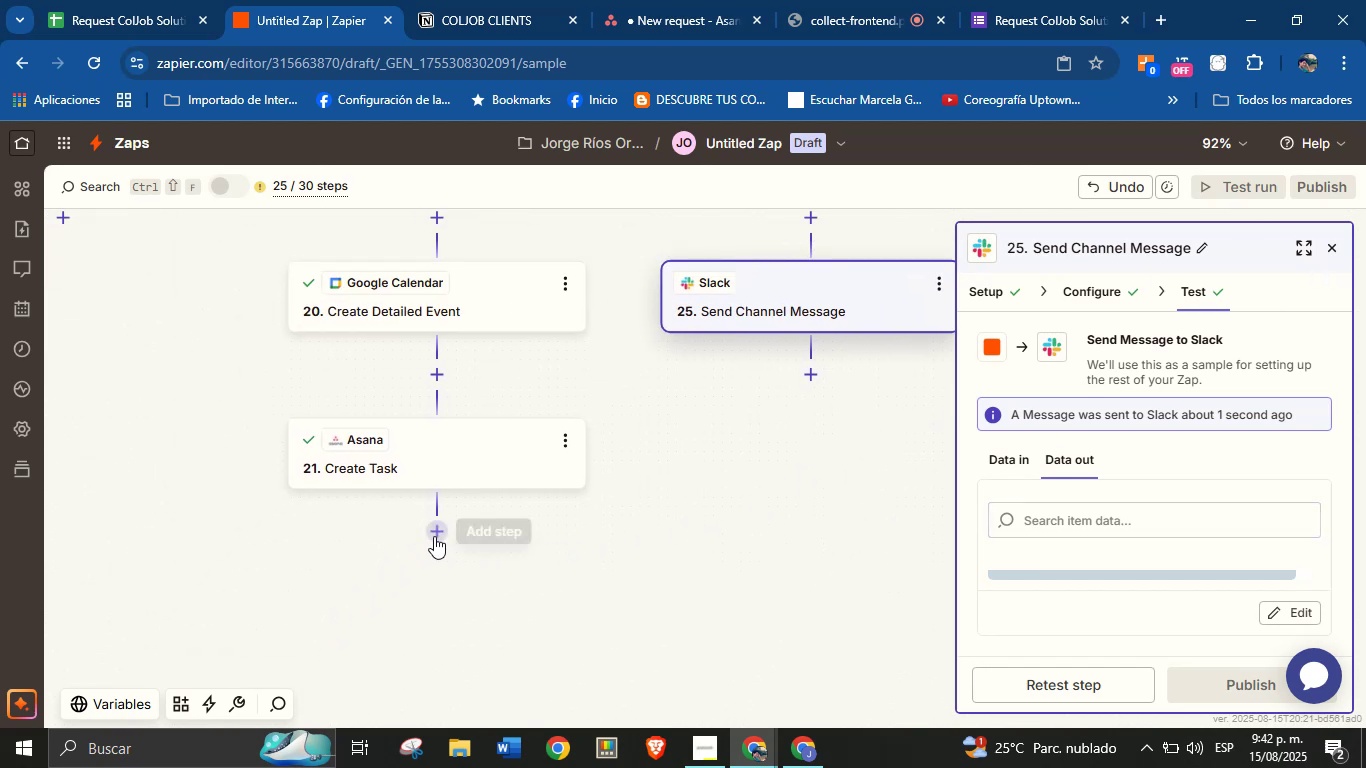 
left_click([439, 532])
 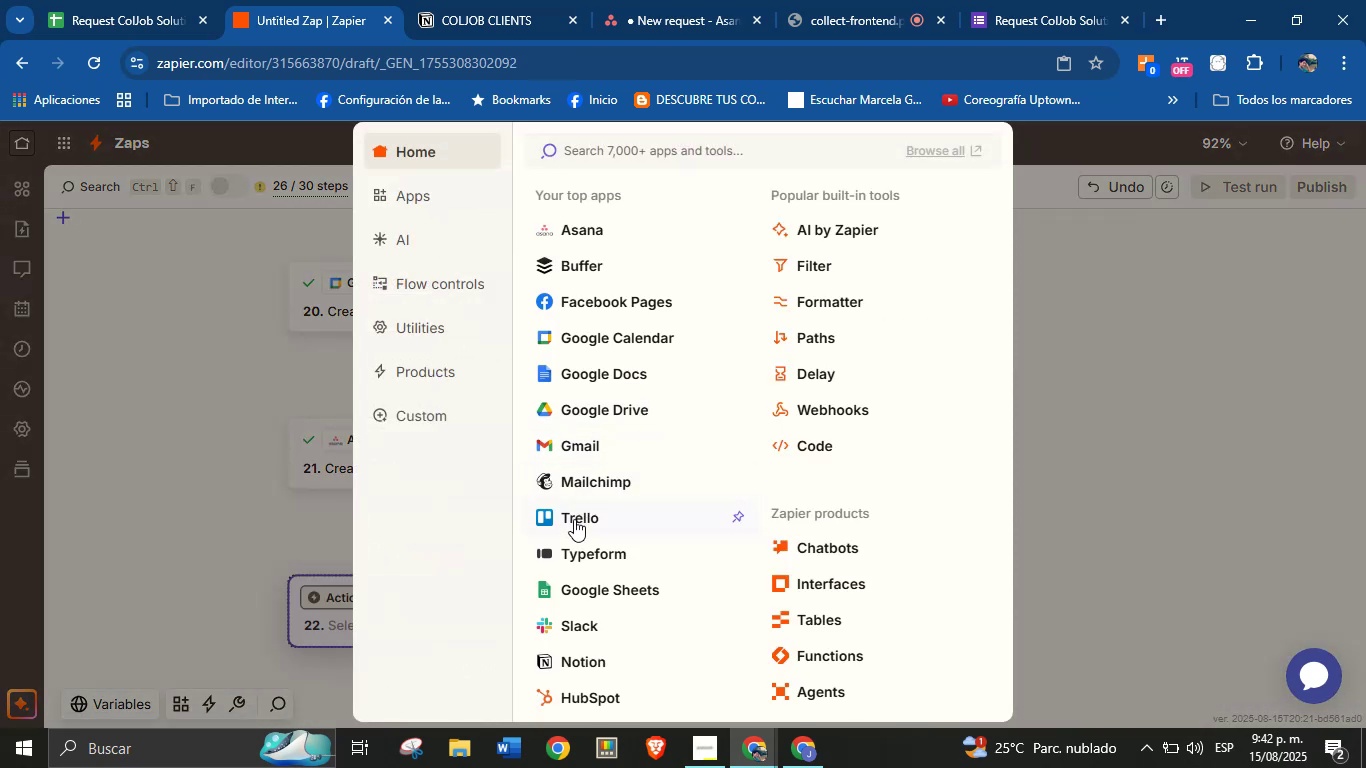 
left_click([589, 621])
 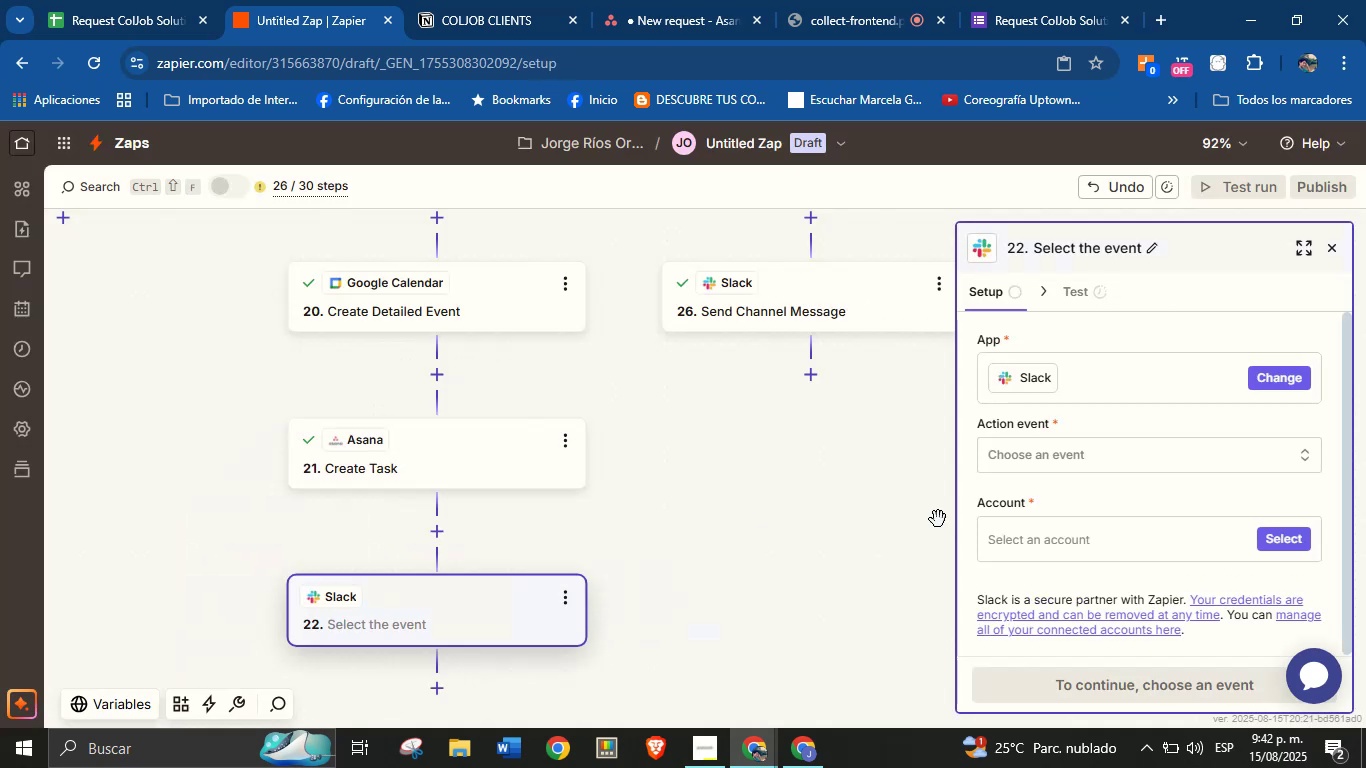 
left_click([1029, 456])
 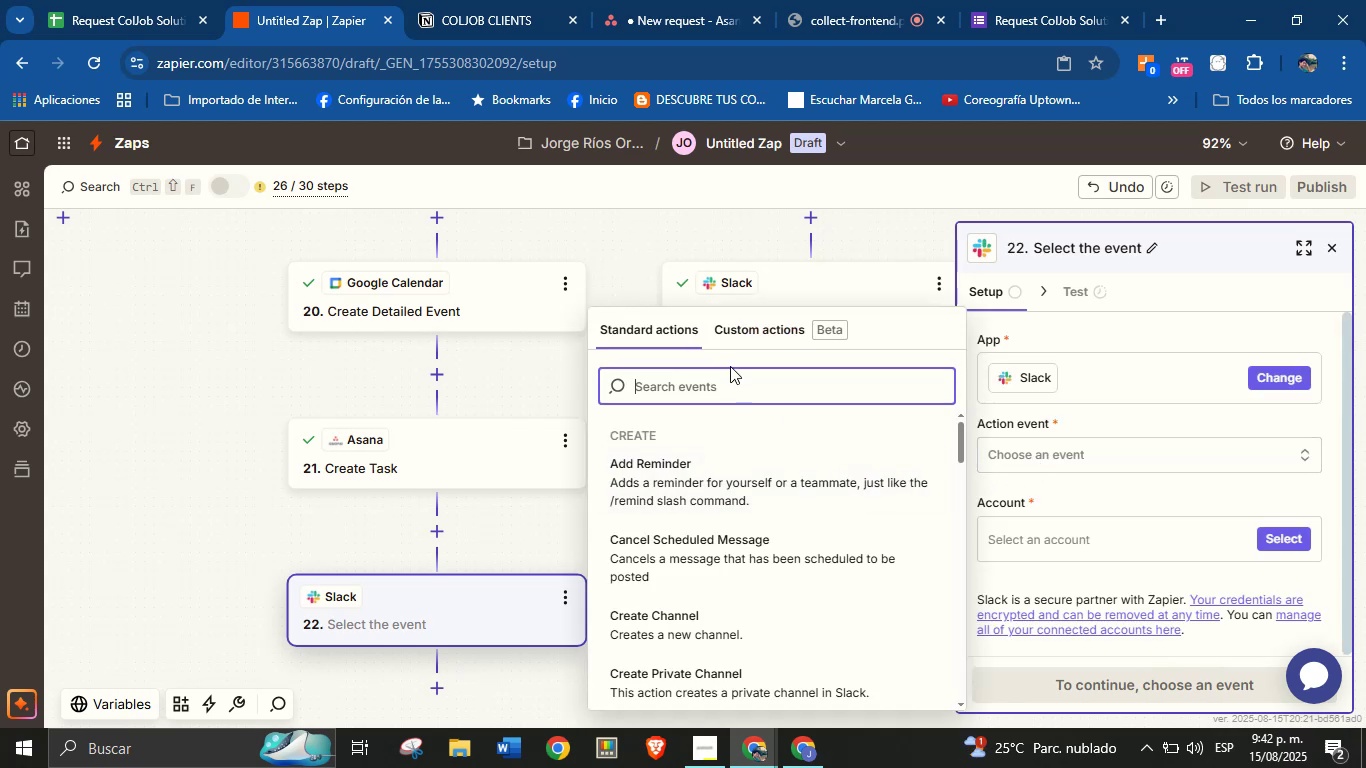 
type(send)
 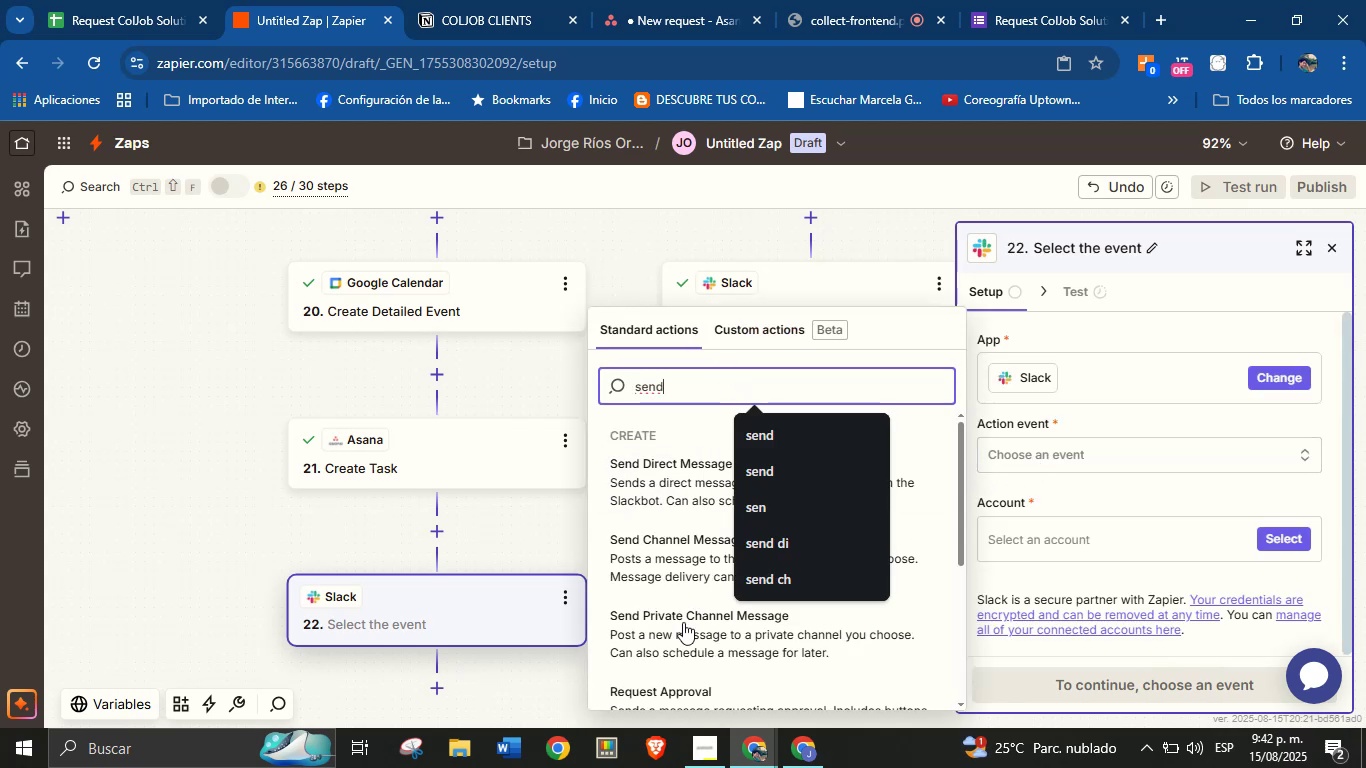 
left_click([678, 562])
 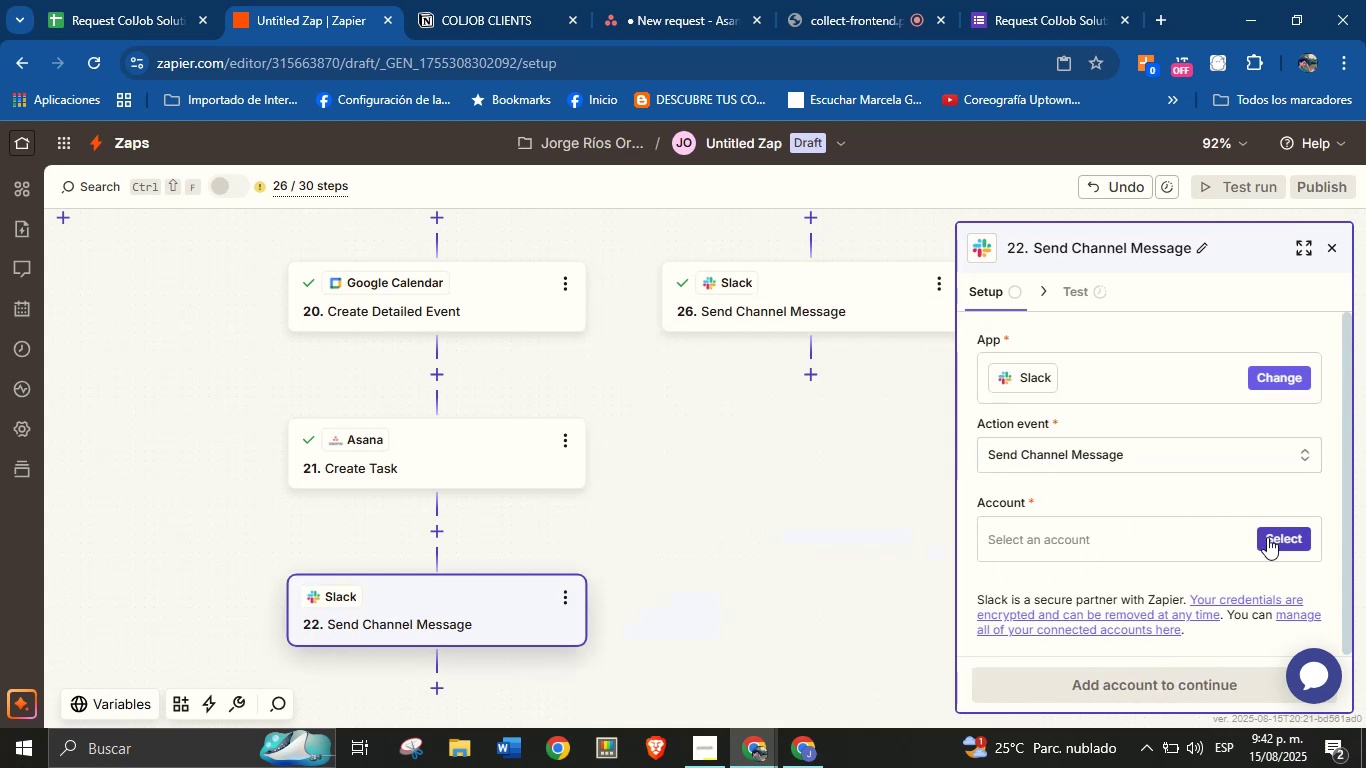 
left_click([1273, 540])
 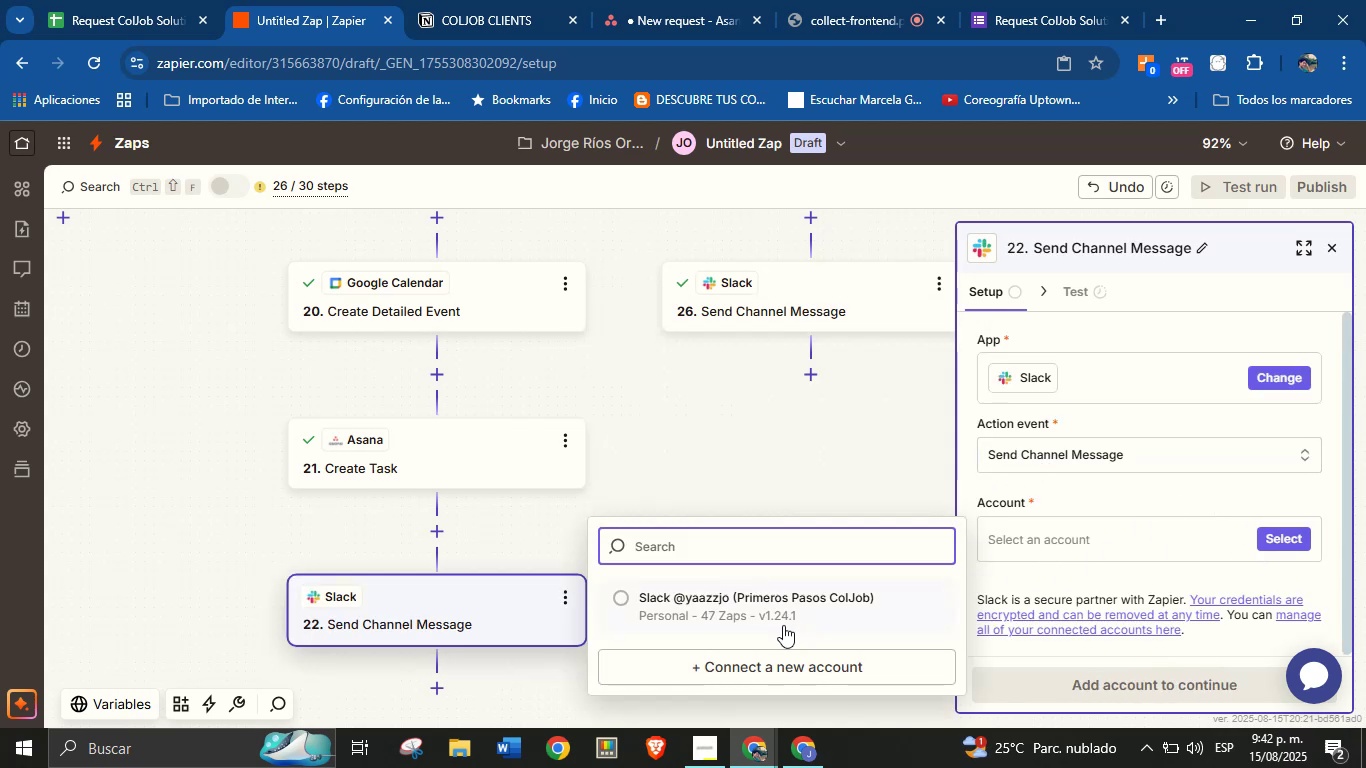 
left_click([786, 613])
 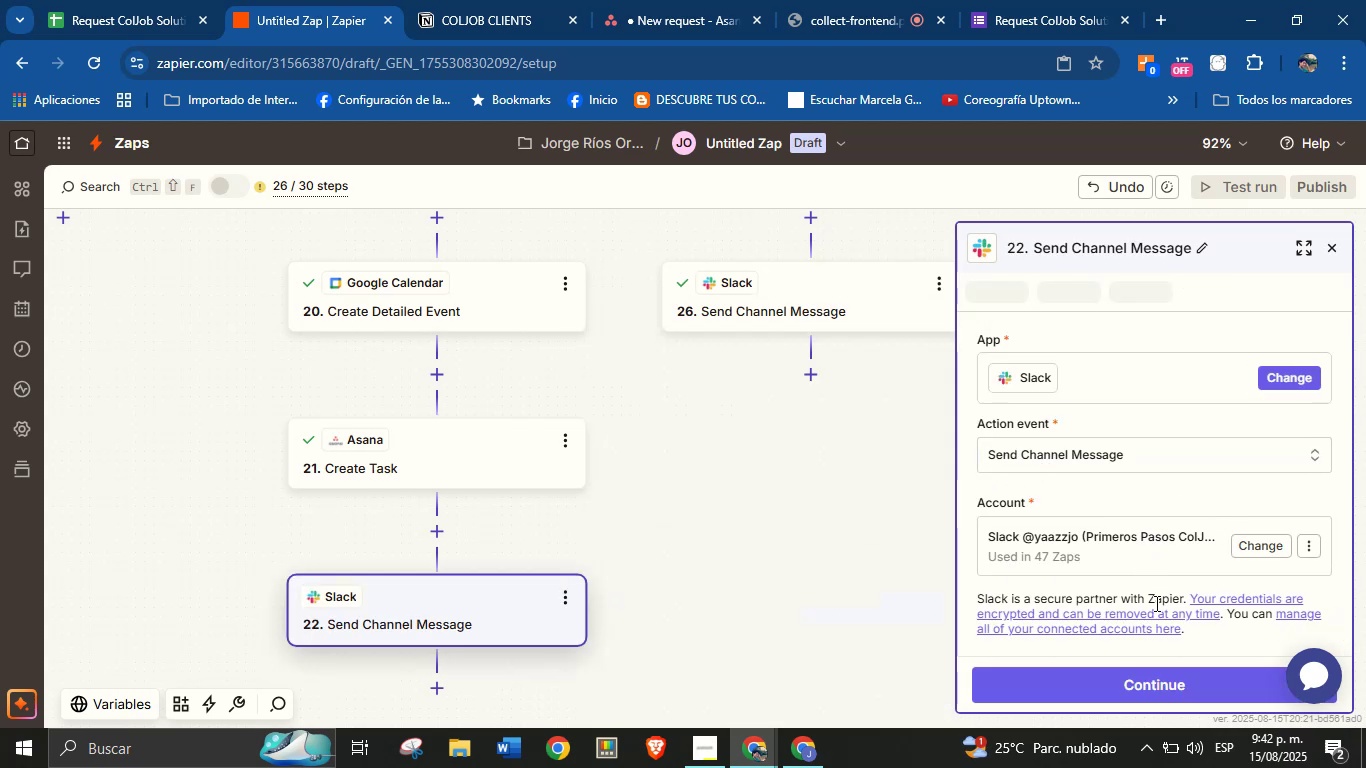 
left_click([1165, 683])
 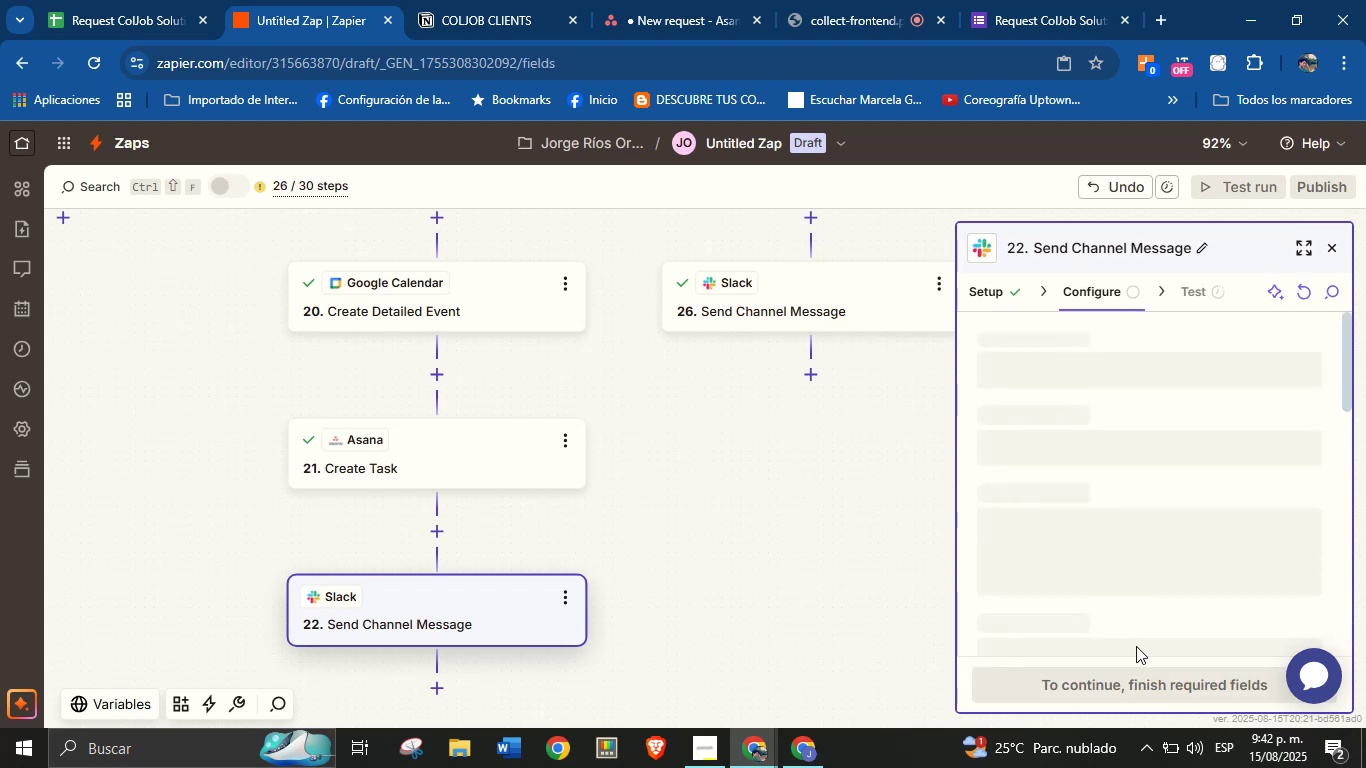 
mouse_move([1116, 629])
 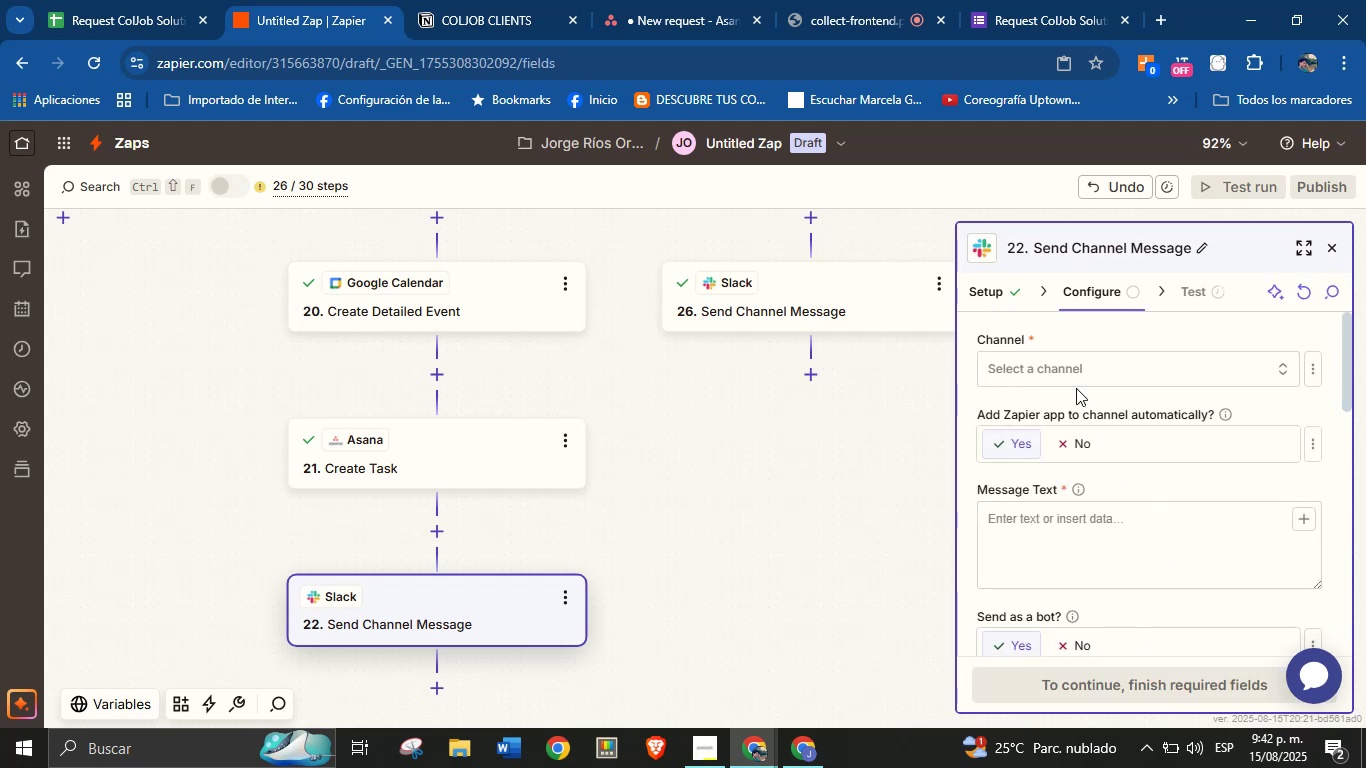 
left_click([1061, 358])
 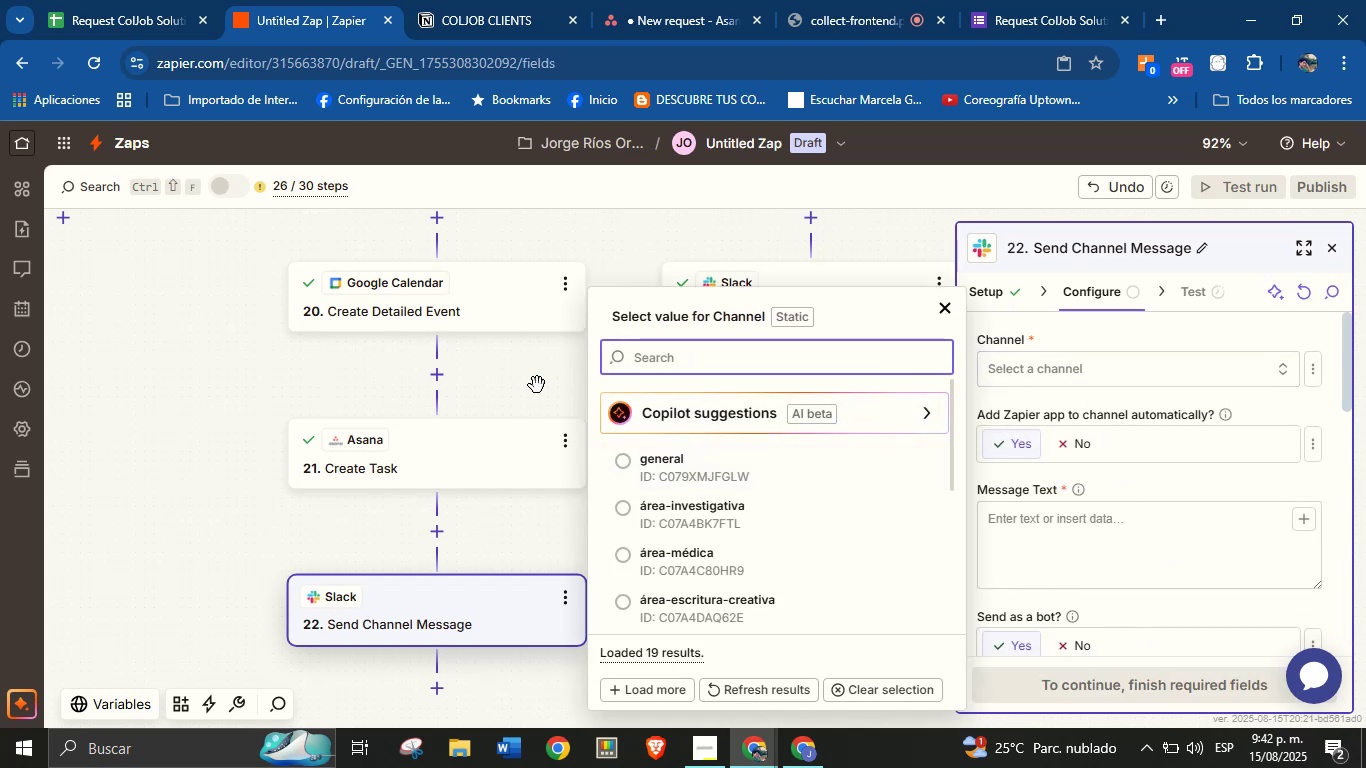 
type(pro)
 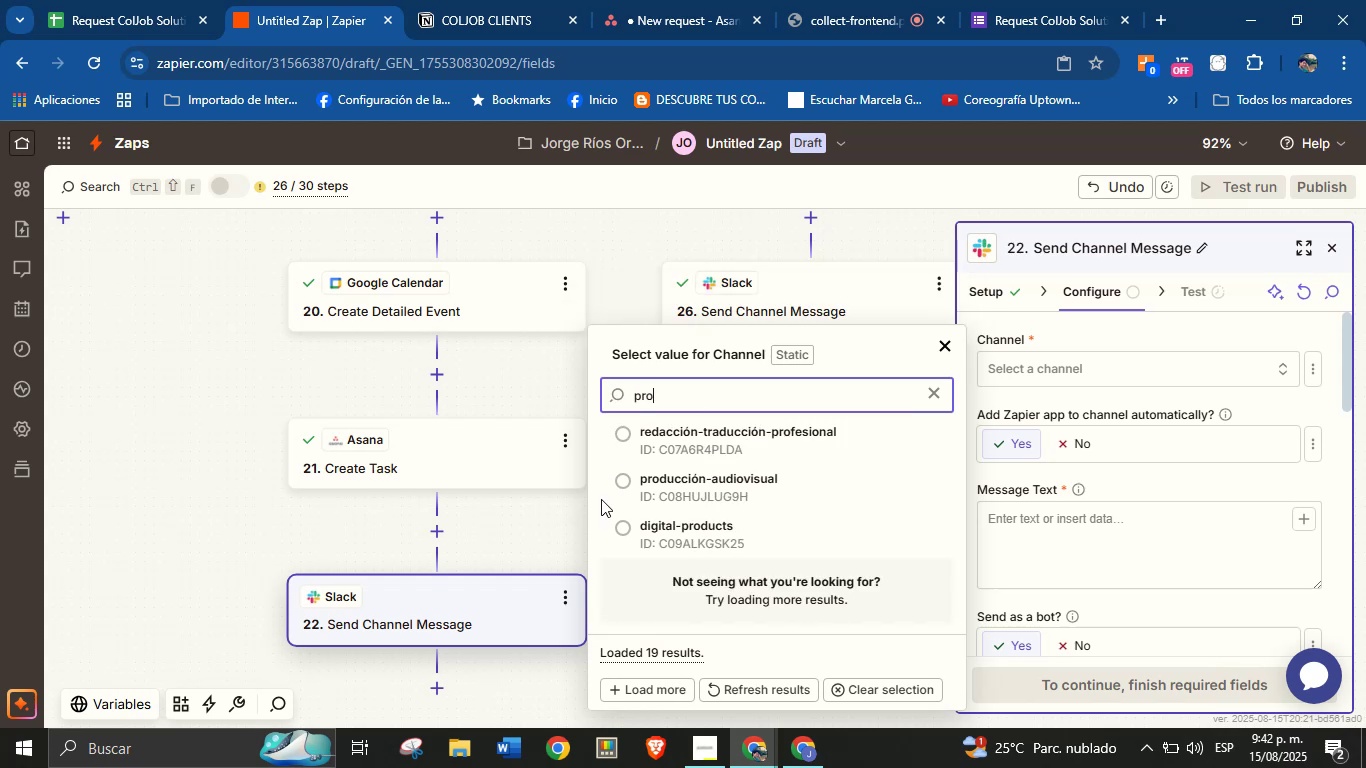 
left_click([705, 542])
 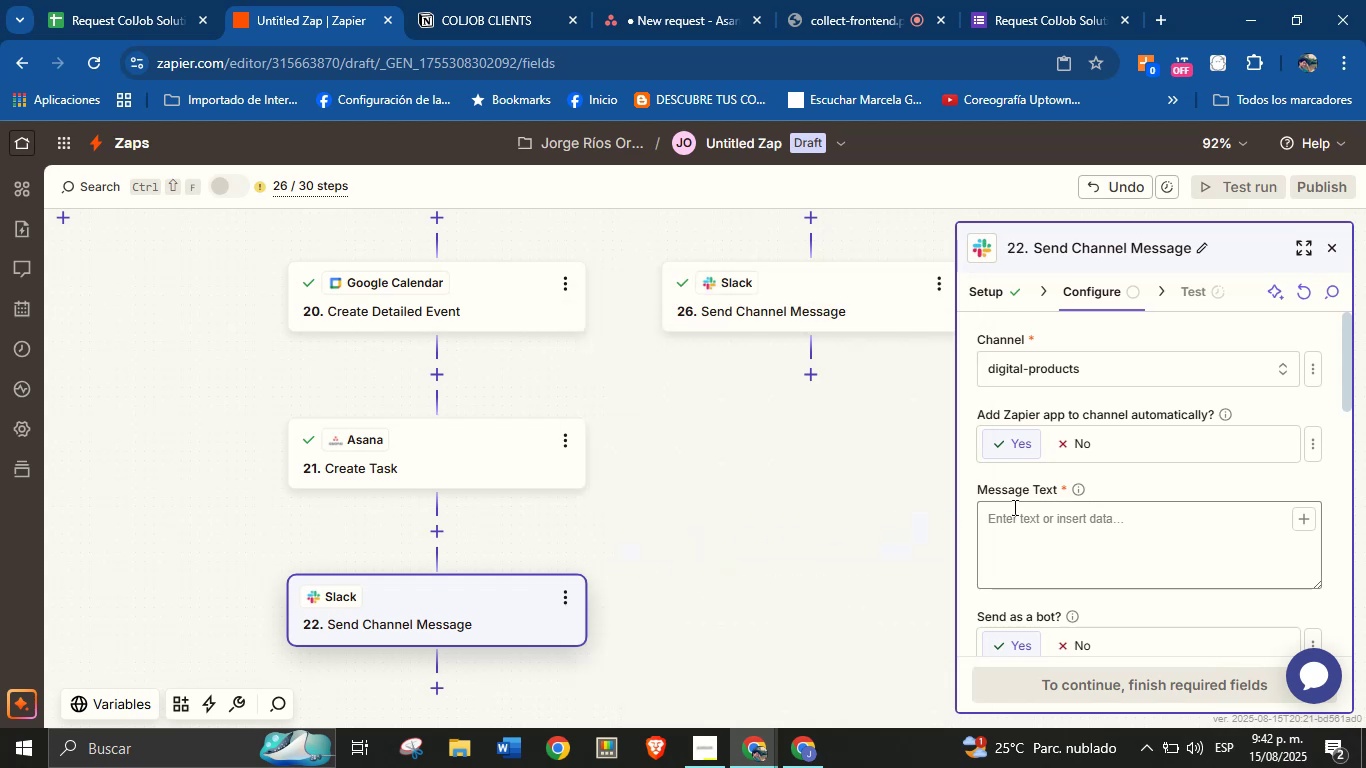 
left_click_drag(start_coordinate=[700, 447], to_coordinate=[696, 610])
 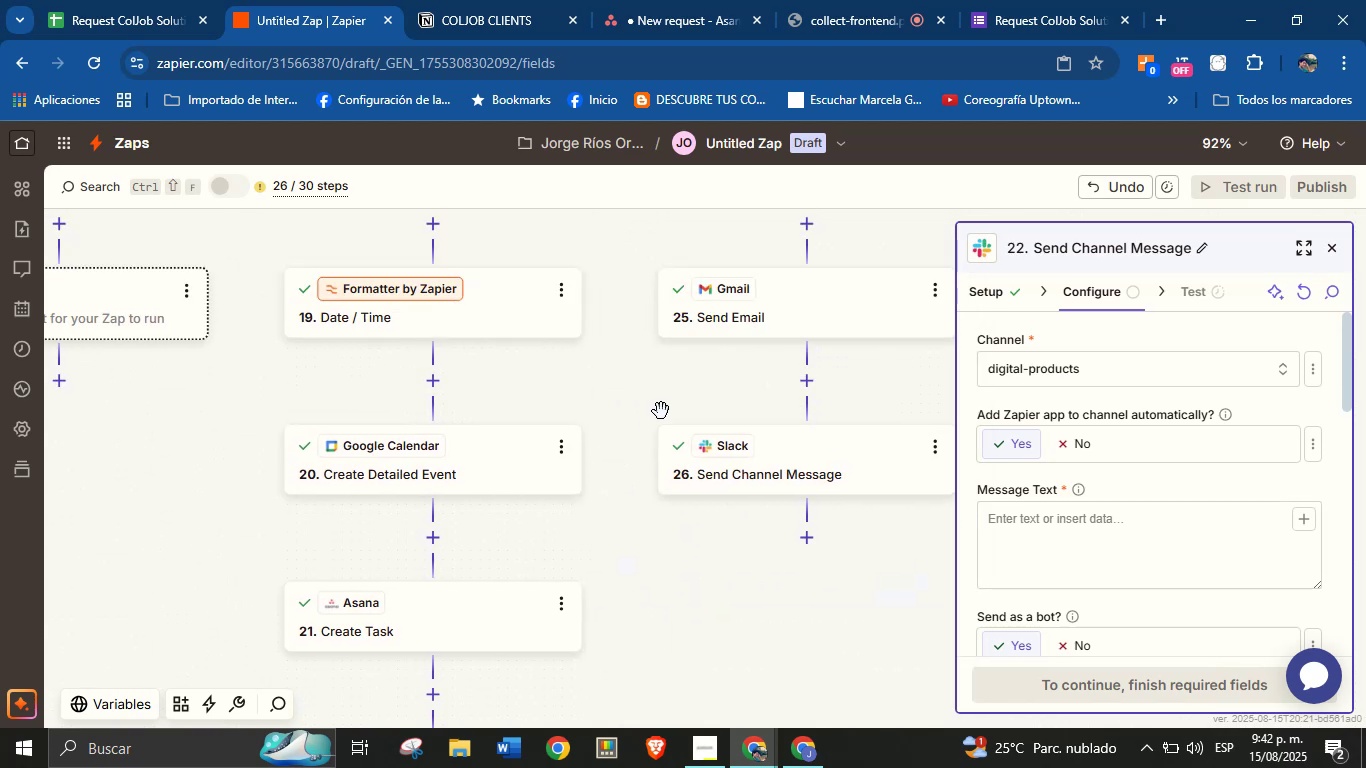 
left_click_drag(start_coordinate=[672, 606], to_coordinate=[654, 496])
 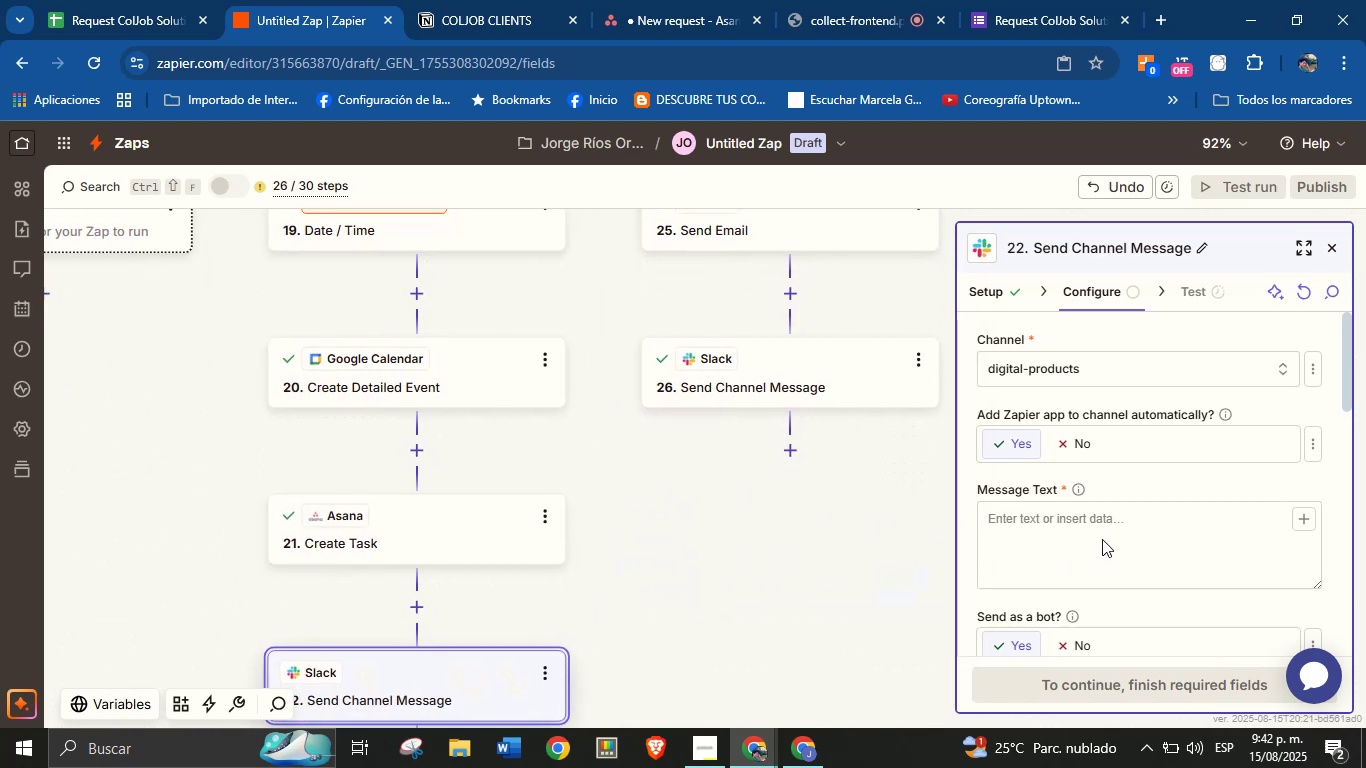 
left_click([1112, 523])
 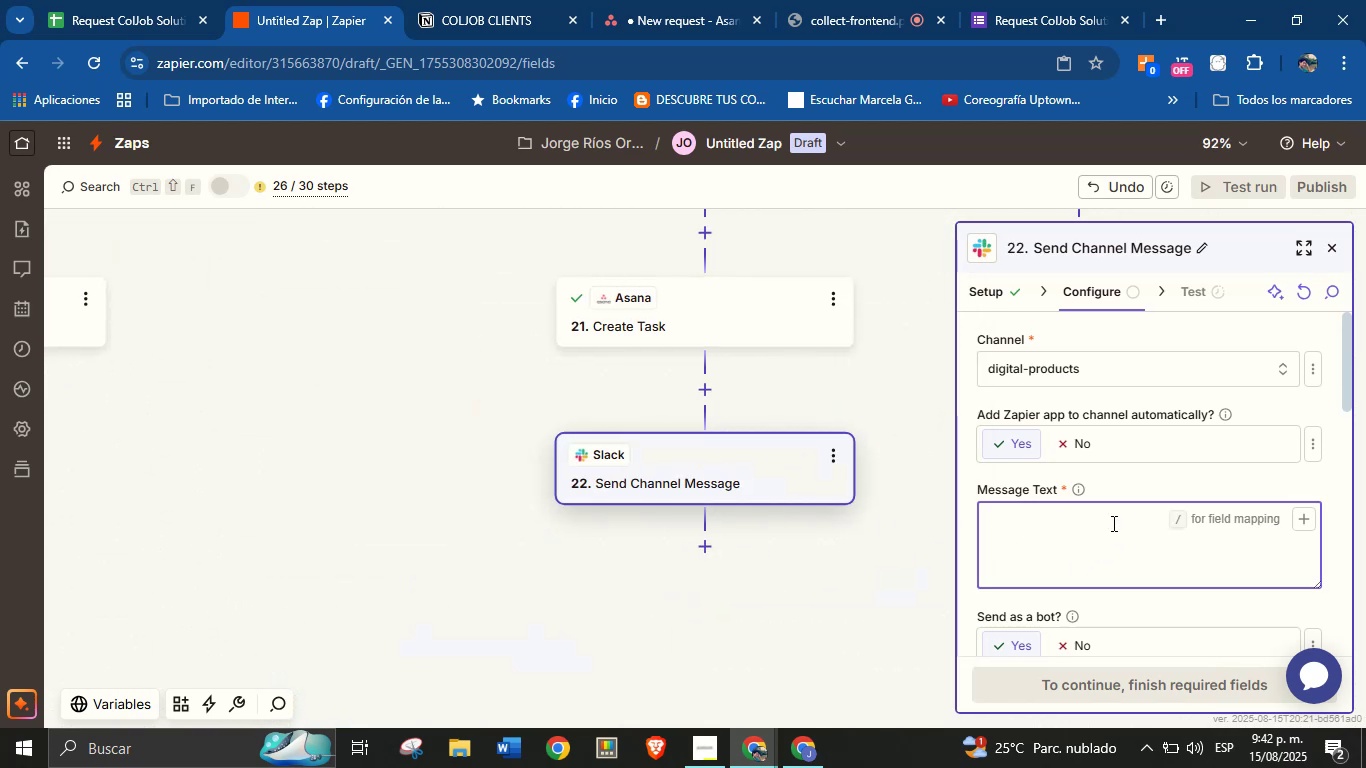 
type(Hello Team!)
 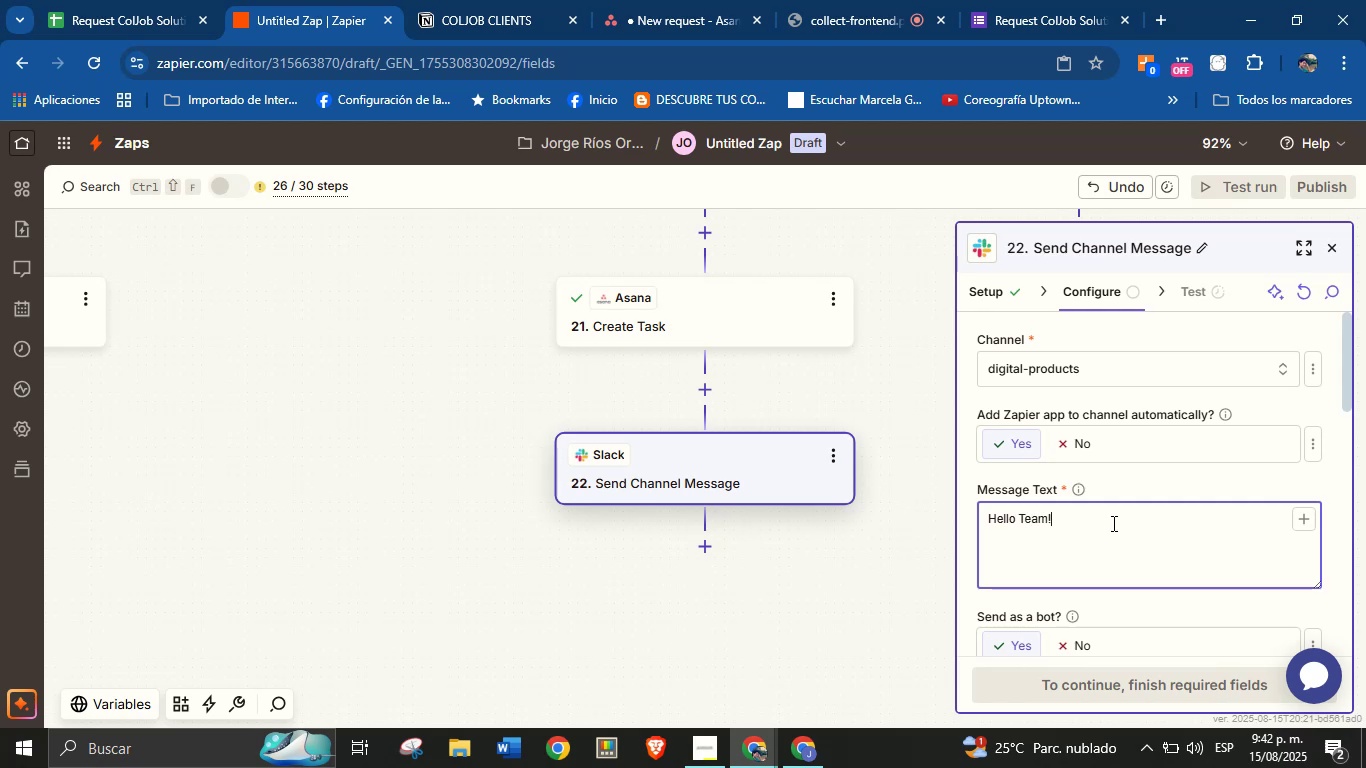 
key(Enter)
 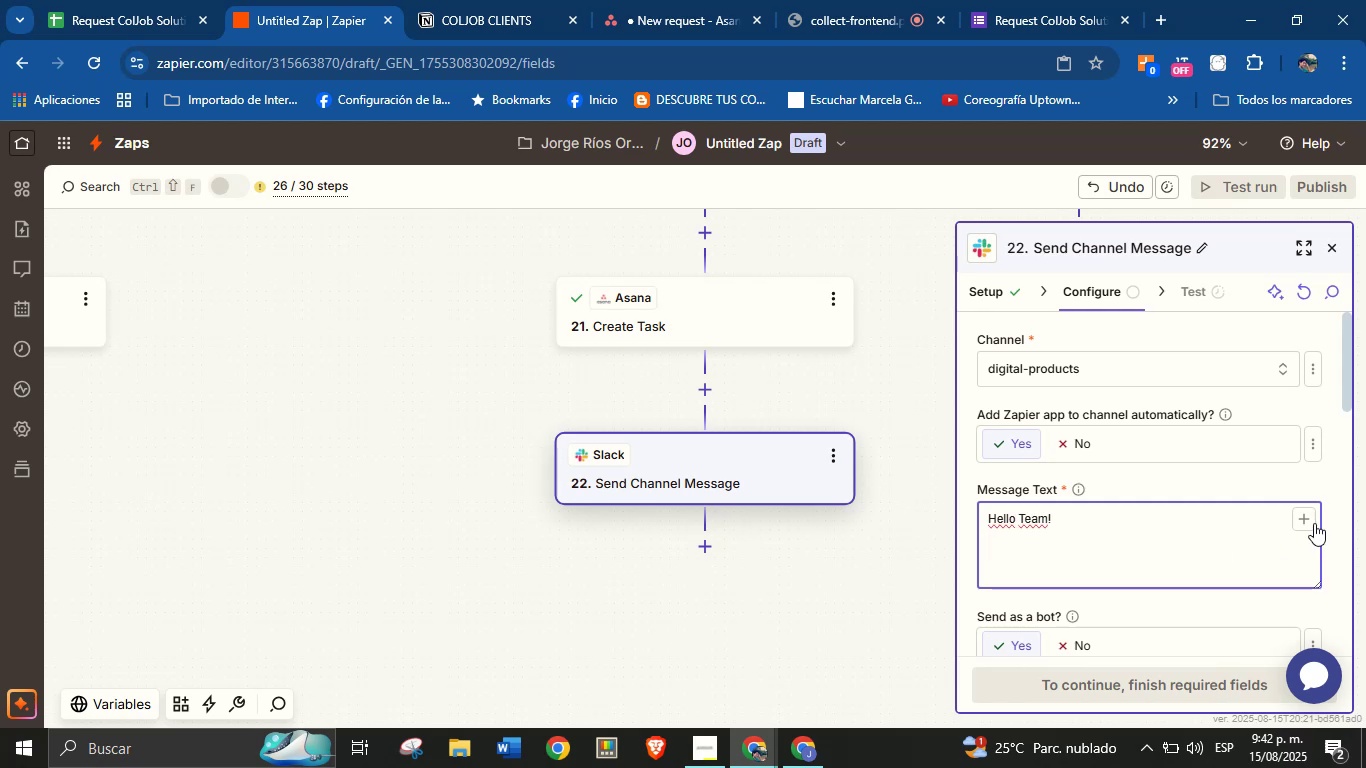 
left_click([1305, 522])
 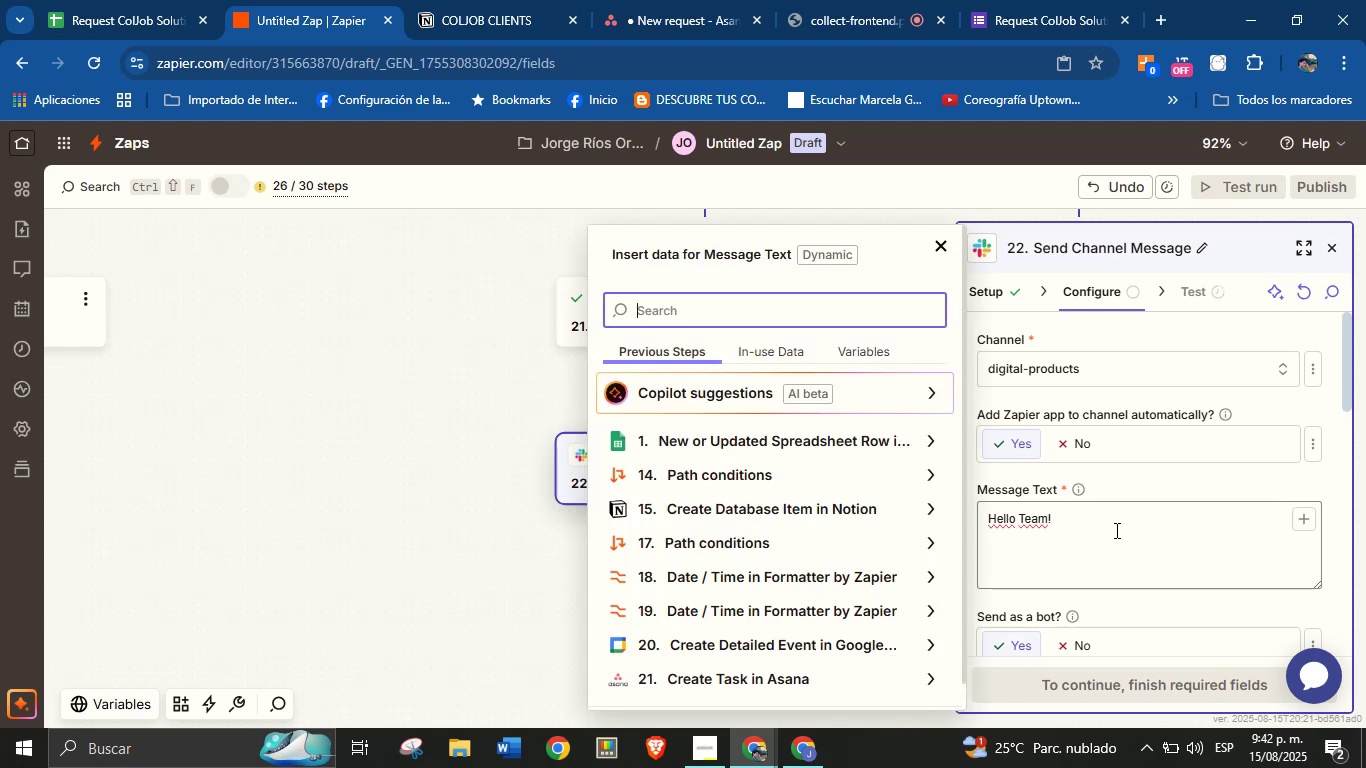 
left_click([1091, 548])
 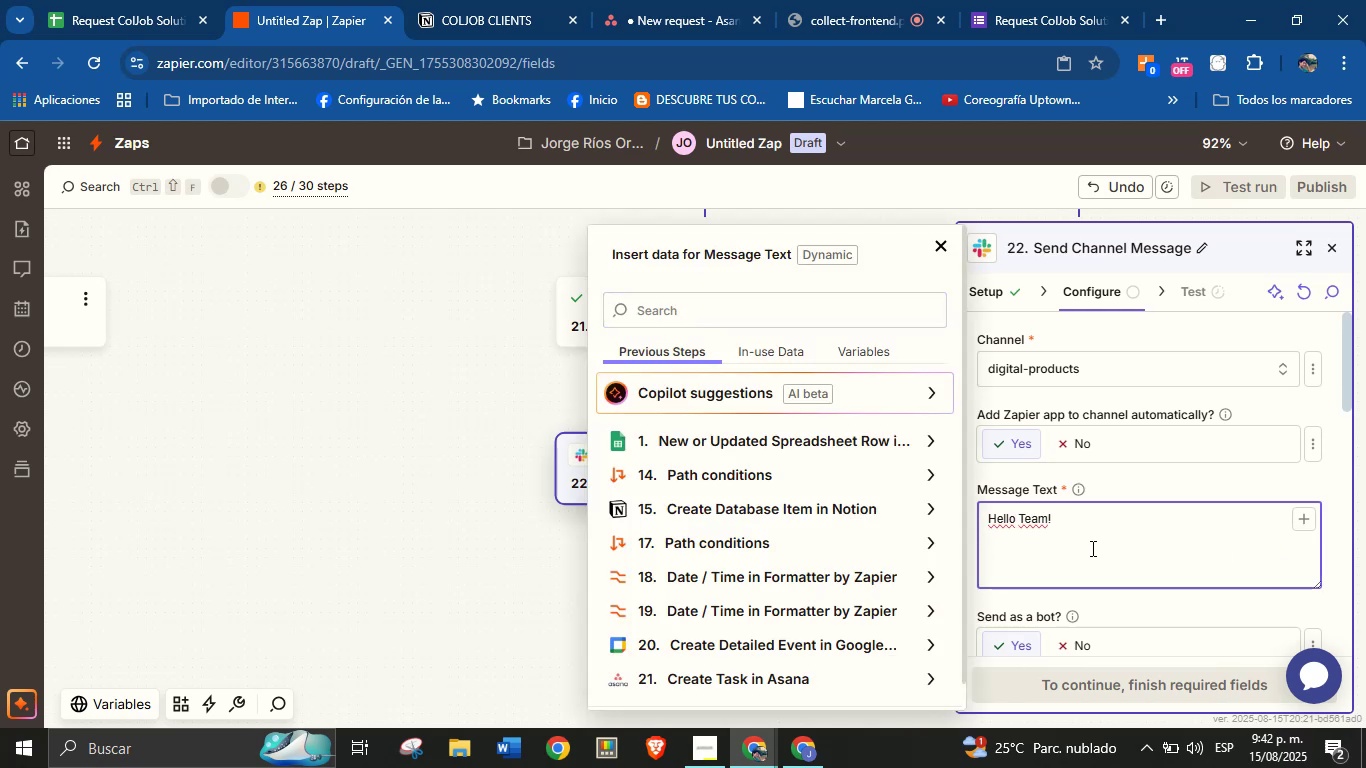 
type(There is a new service request.)
 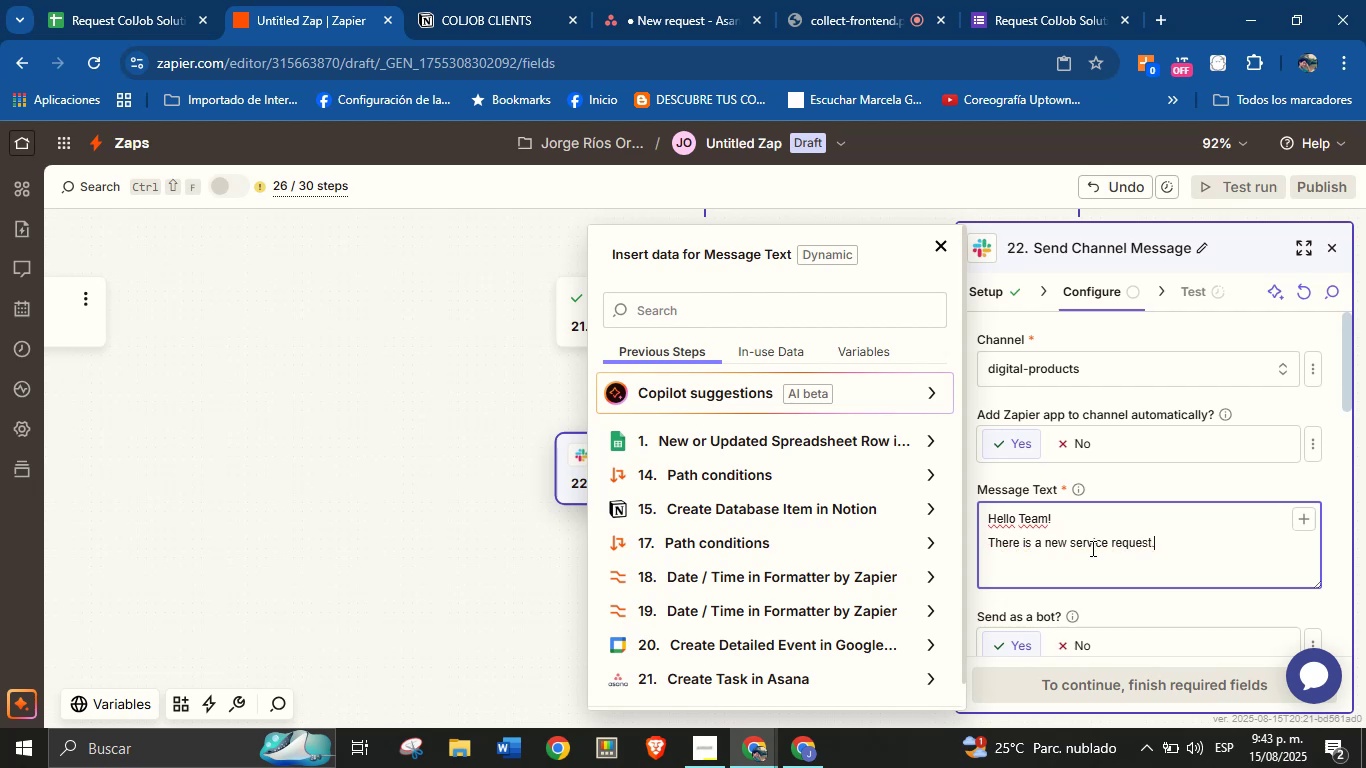 
key(Enter)
 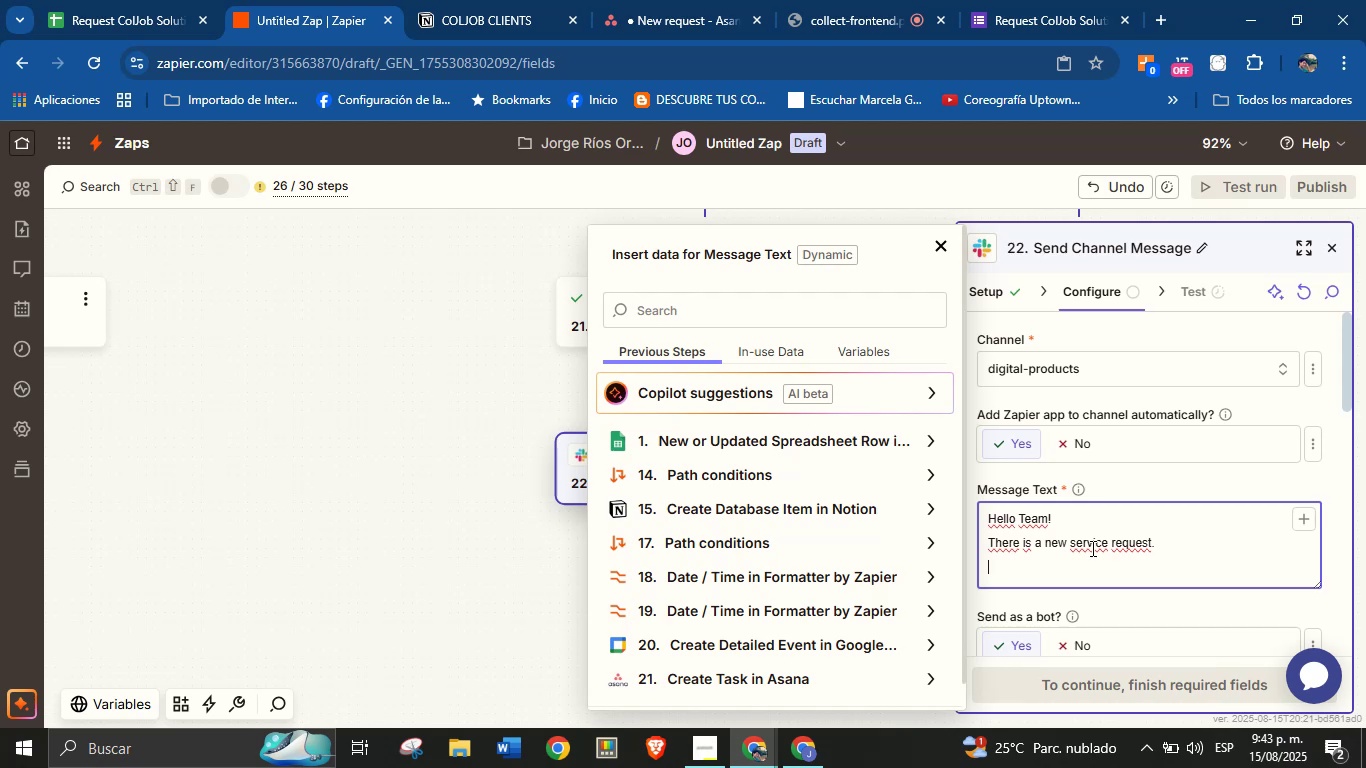 
wait(7.47)
 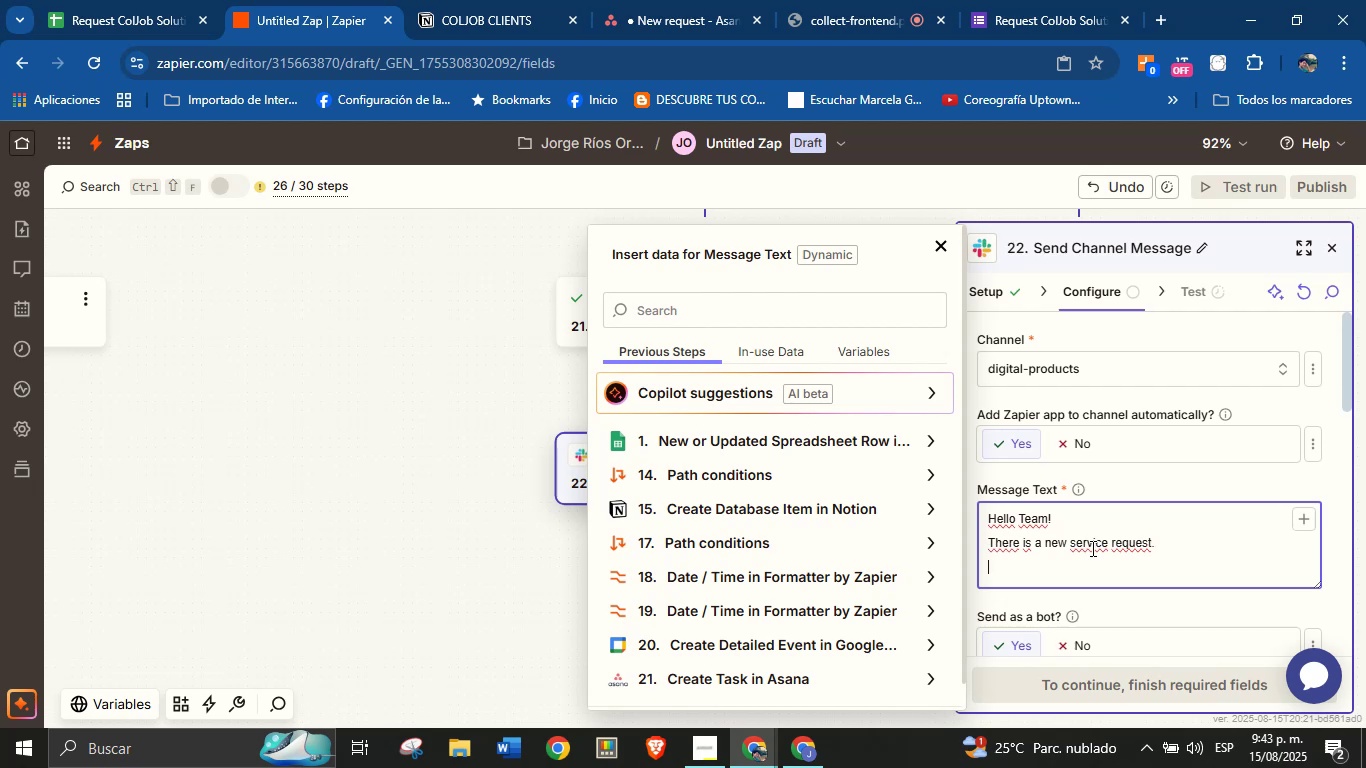 
key(Enter)
 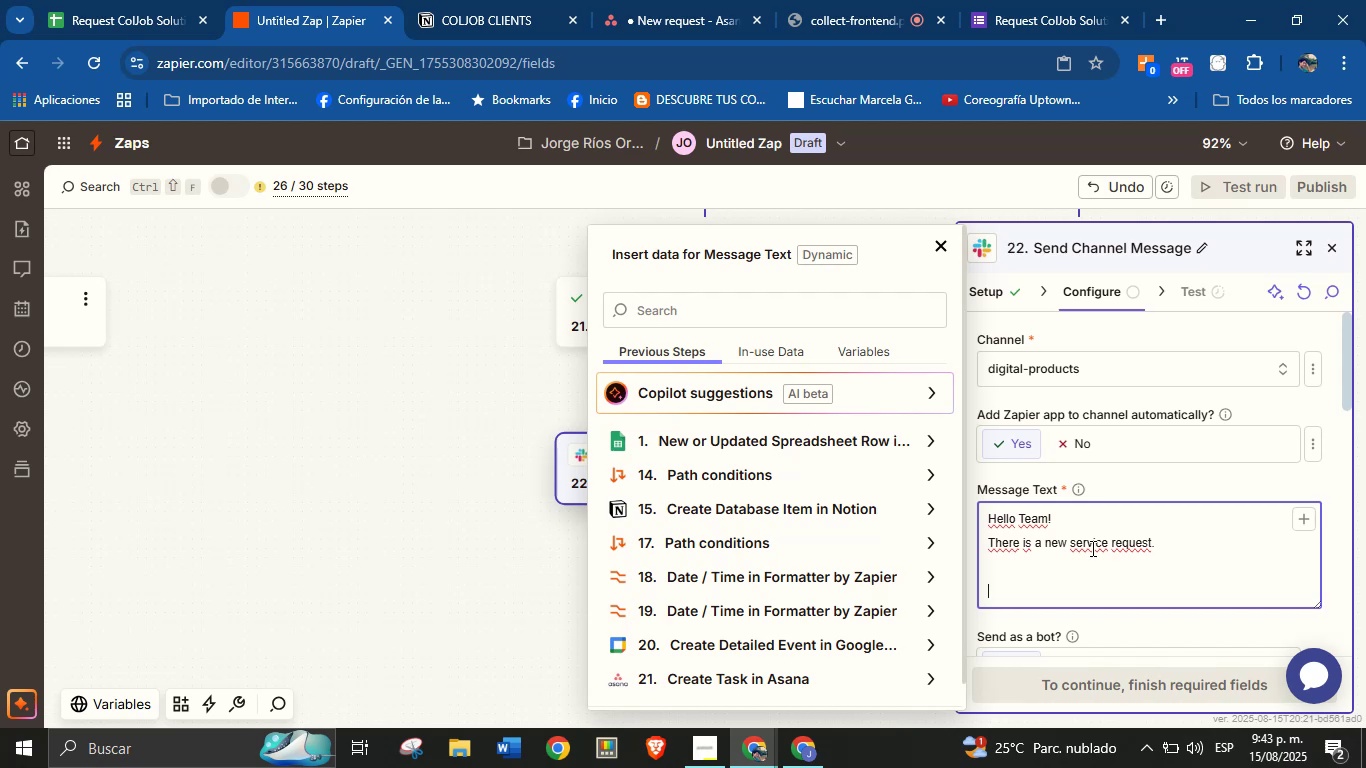 
wait(11.88)
 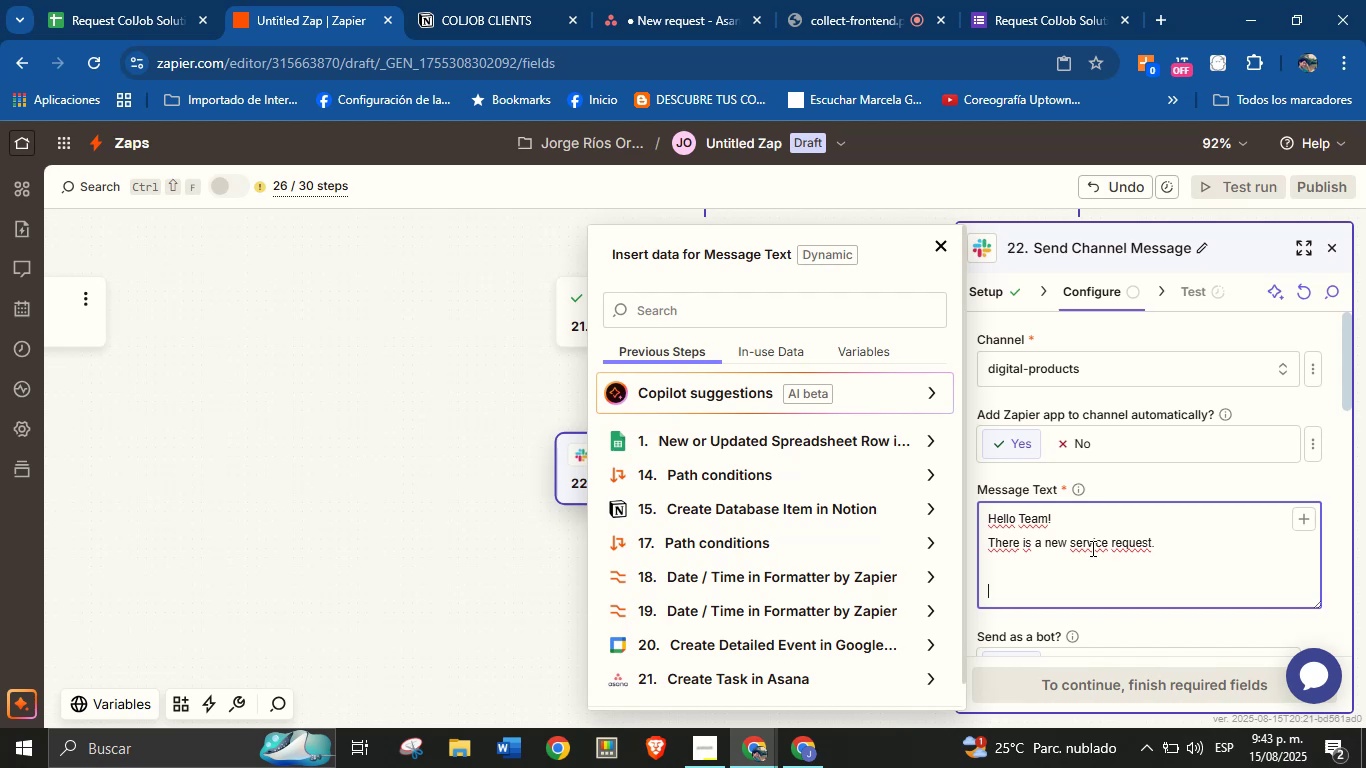 
key(Backspace)
type(v)
key(Backspace)
type(View the details here>)
 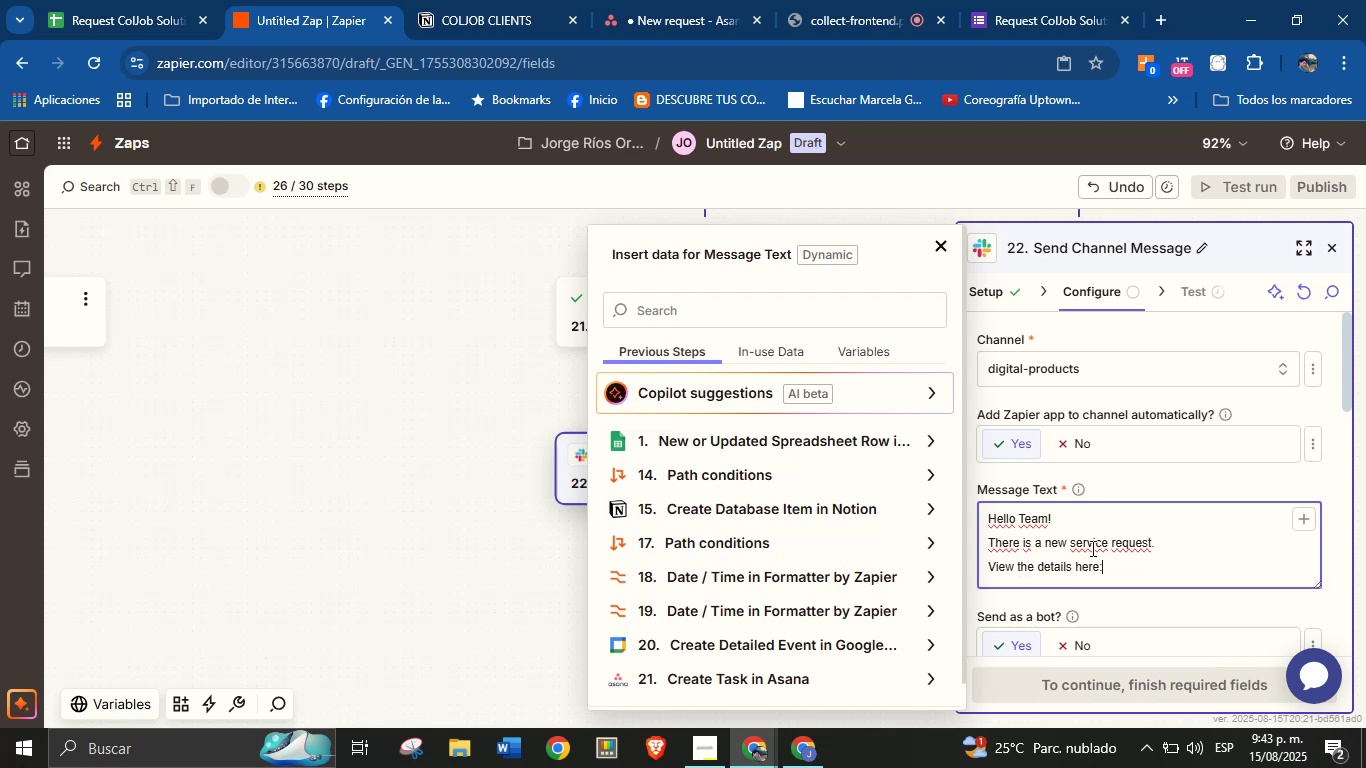 
key(Enter)
 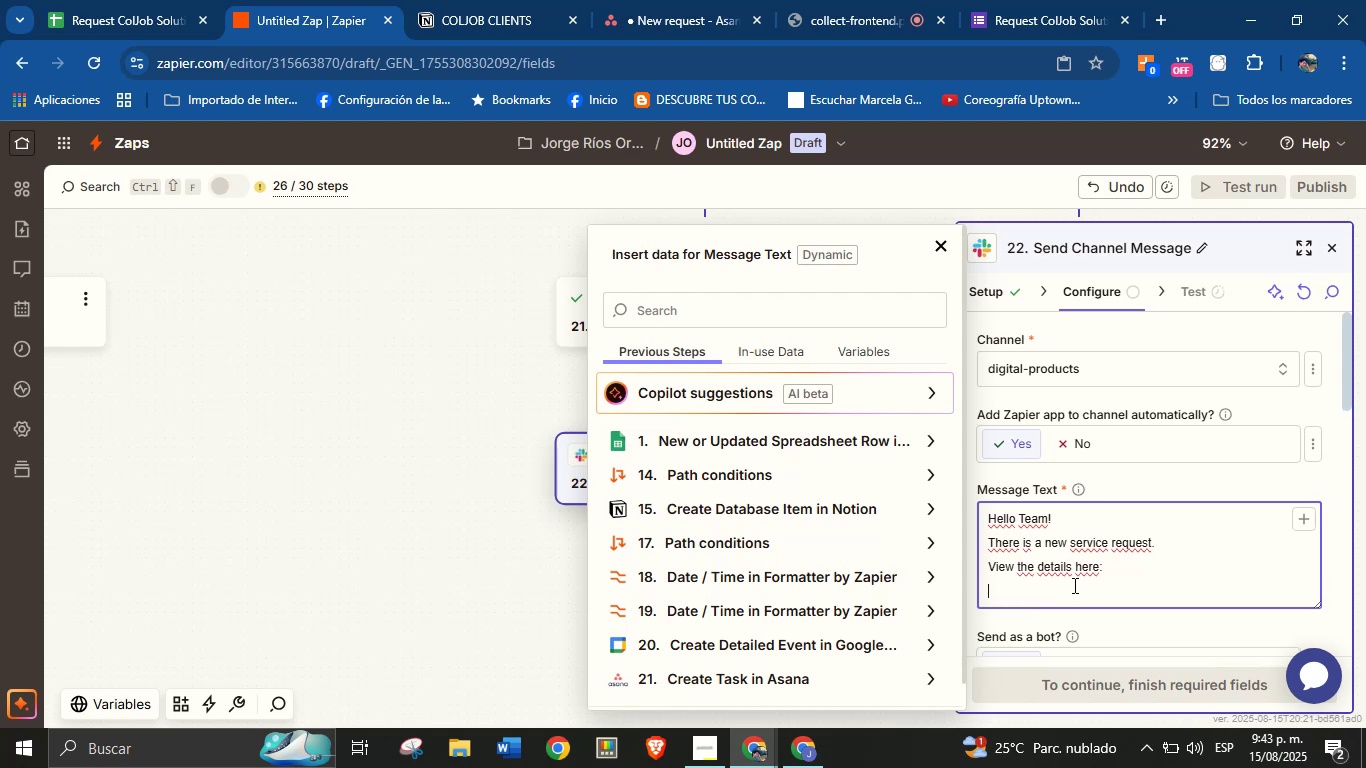 
scroll: coordinate [798, 600], scroll_direction: up, amount: 1.0
 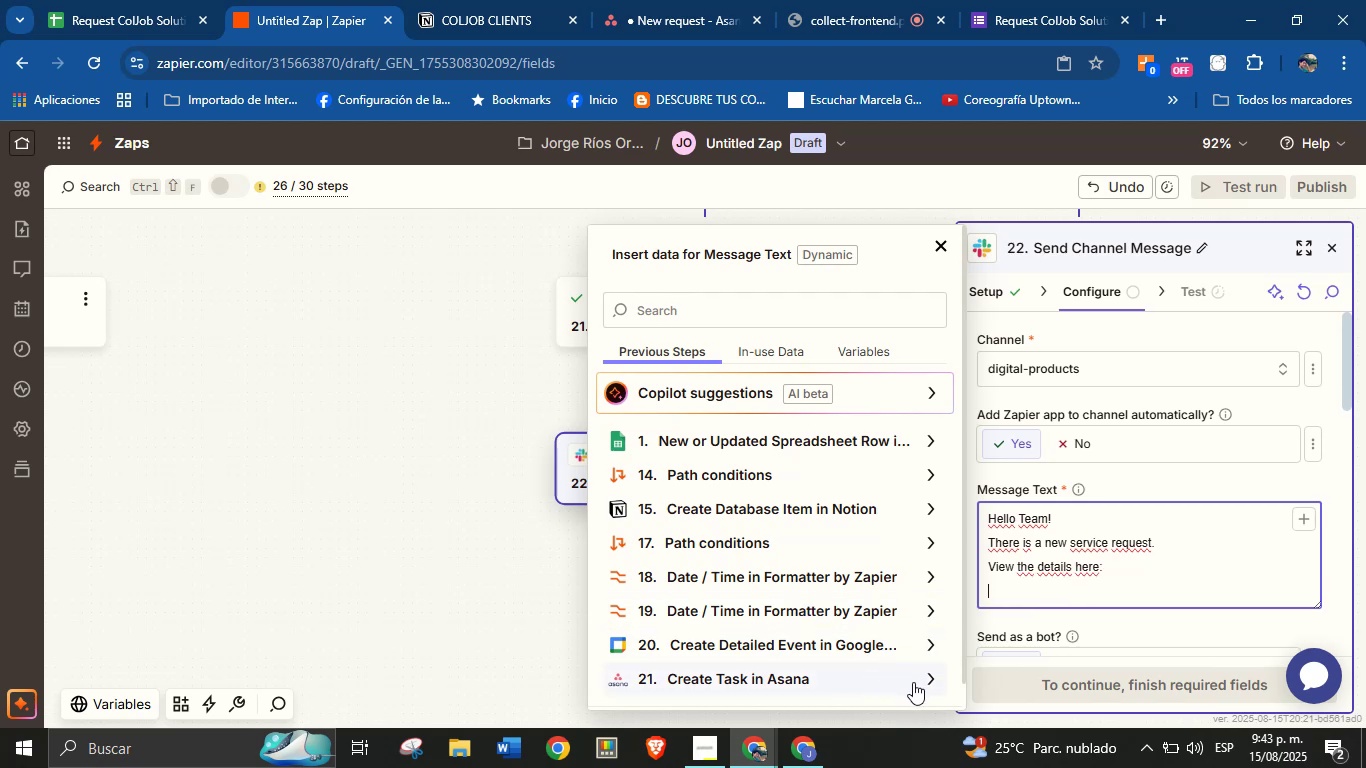 
left_click([936, 676])
 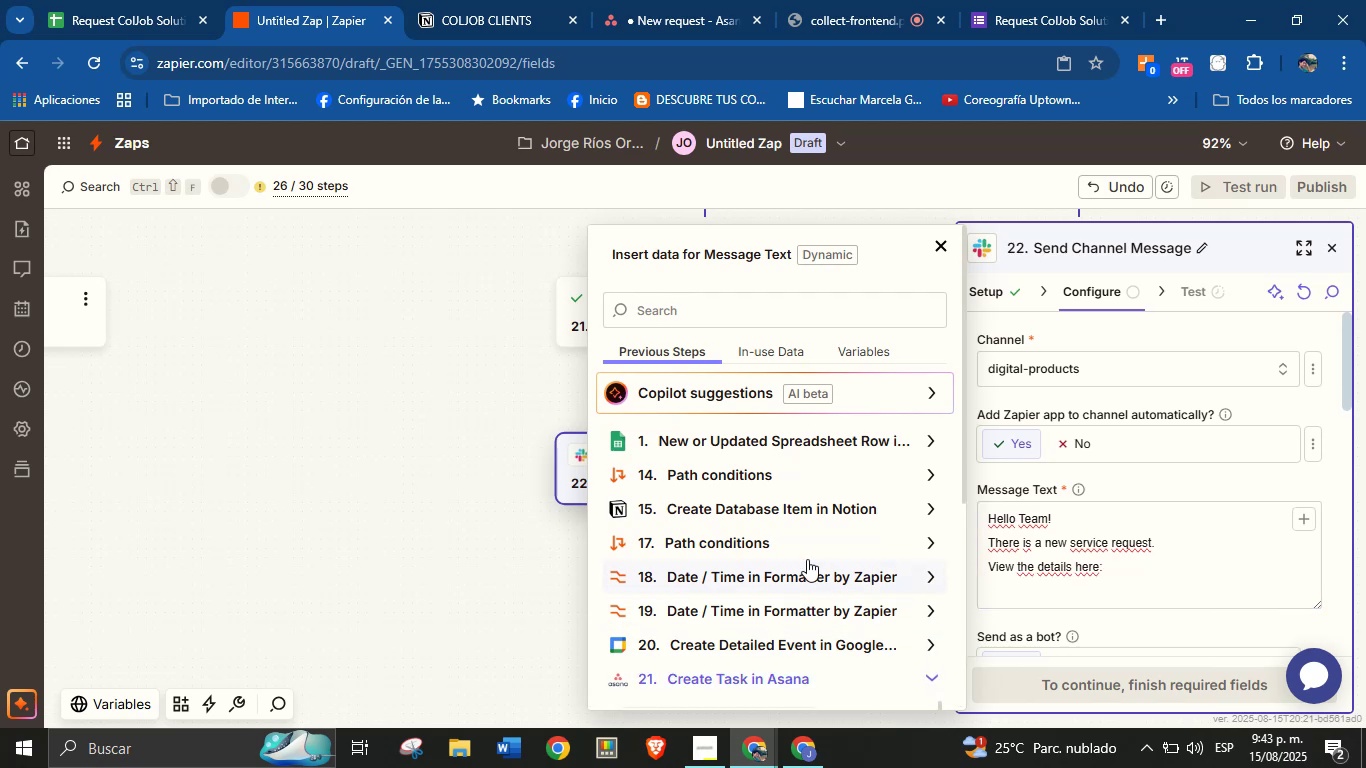 
scroll: coordinate [747, 512], scroll_direction: down, amount: 2.0
 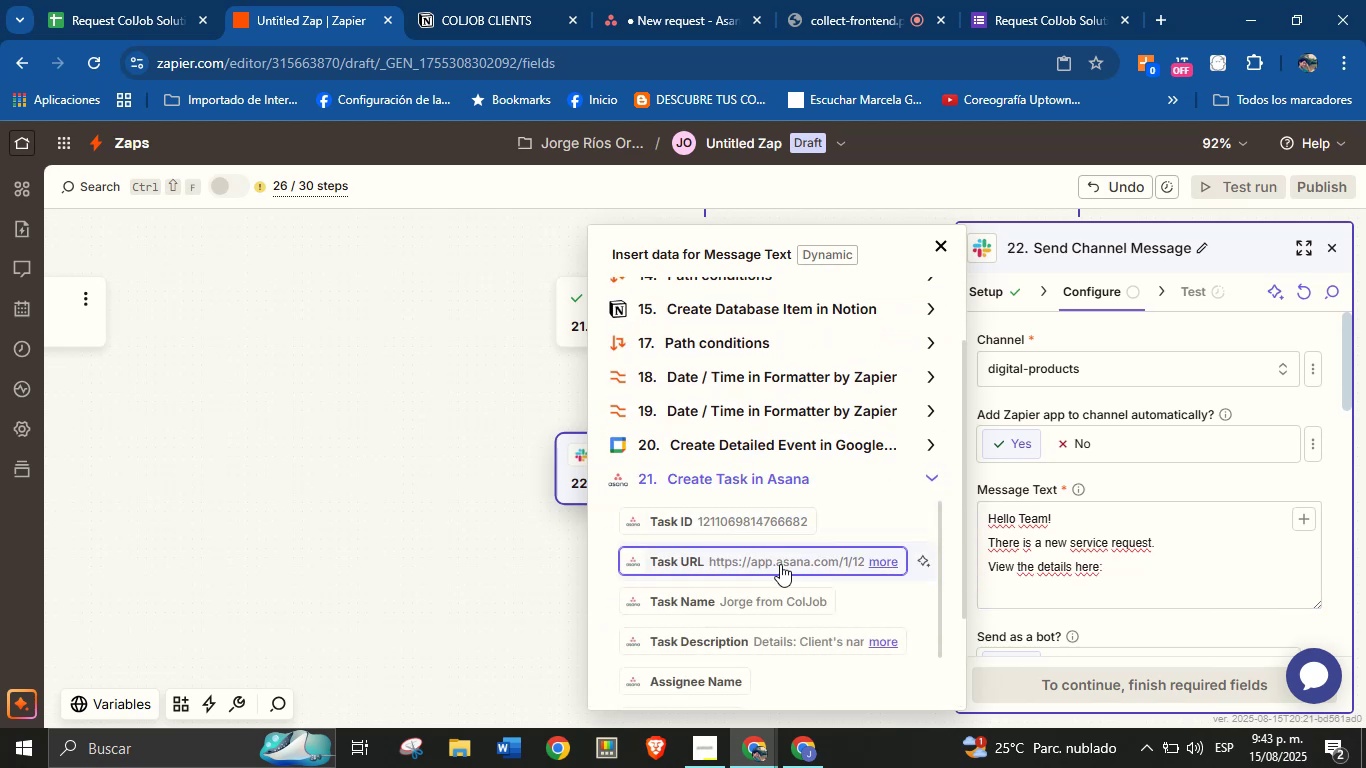 
left_click([780, 564])
 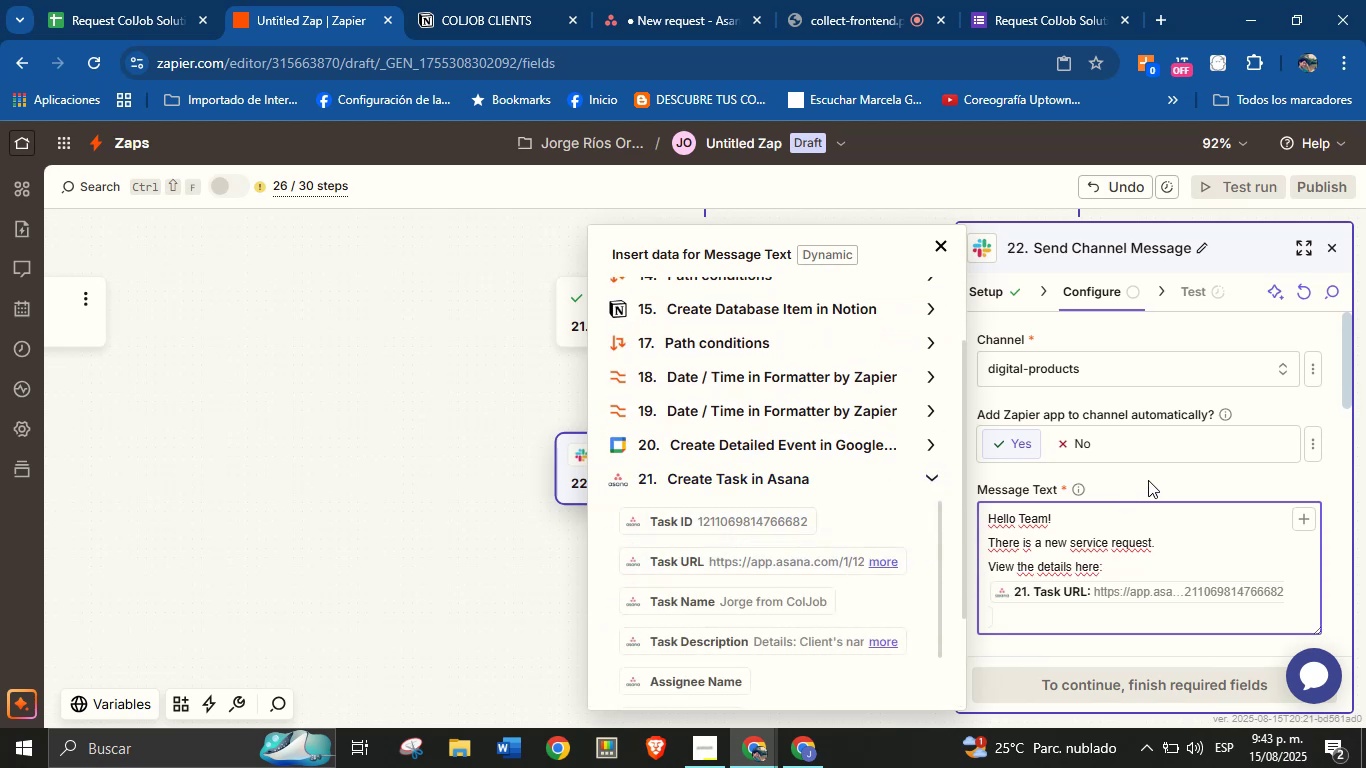 
scroll: coordinate [1171, 439], scroll_direction: none, amount: 0.0
 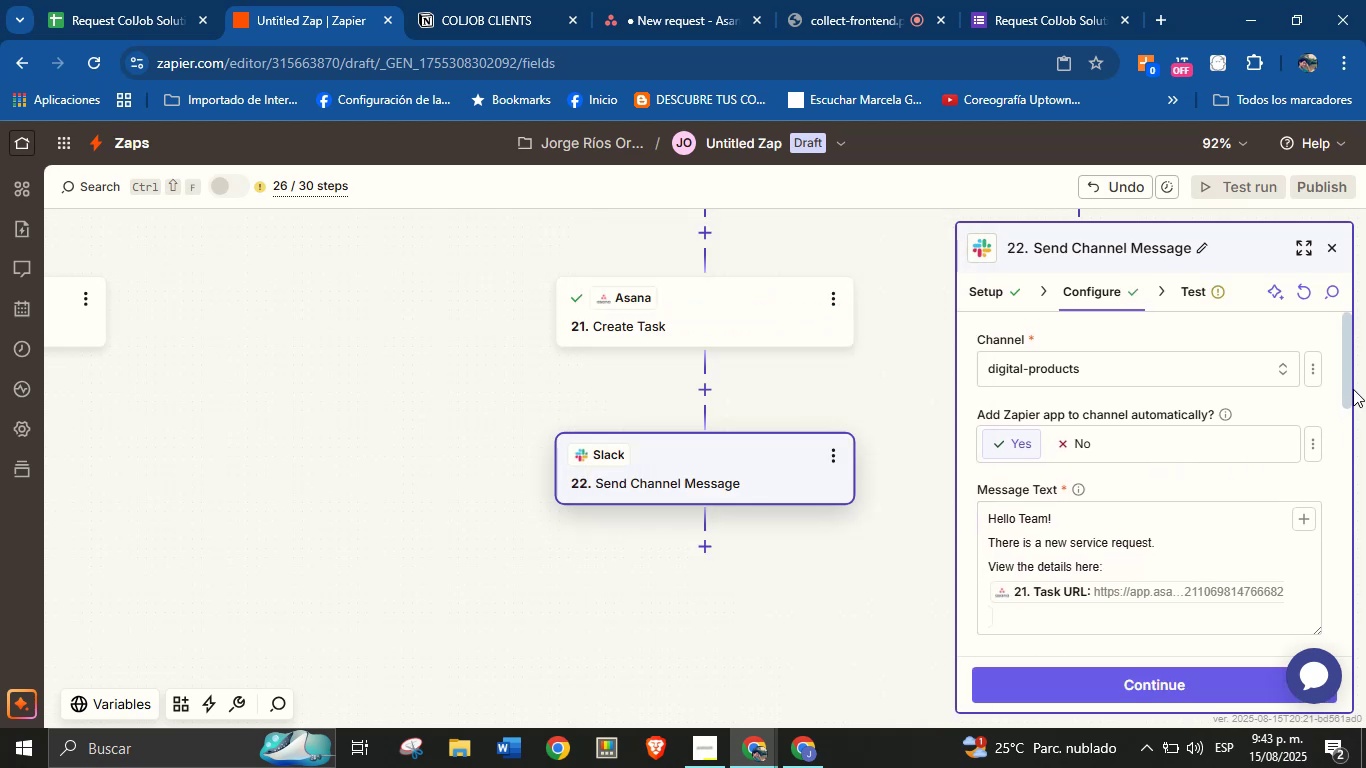 
left_click_drag(start_coordinate=[1348, 381], to_coordinate=[1345, 475])
 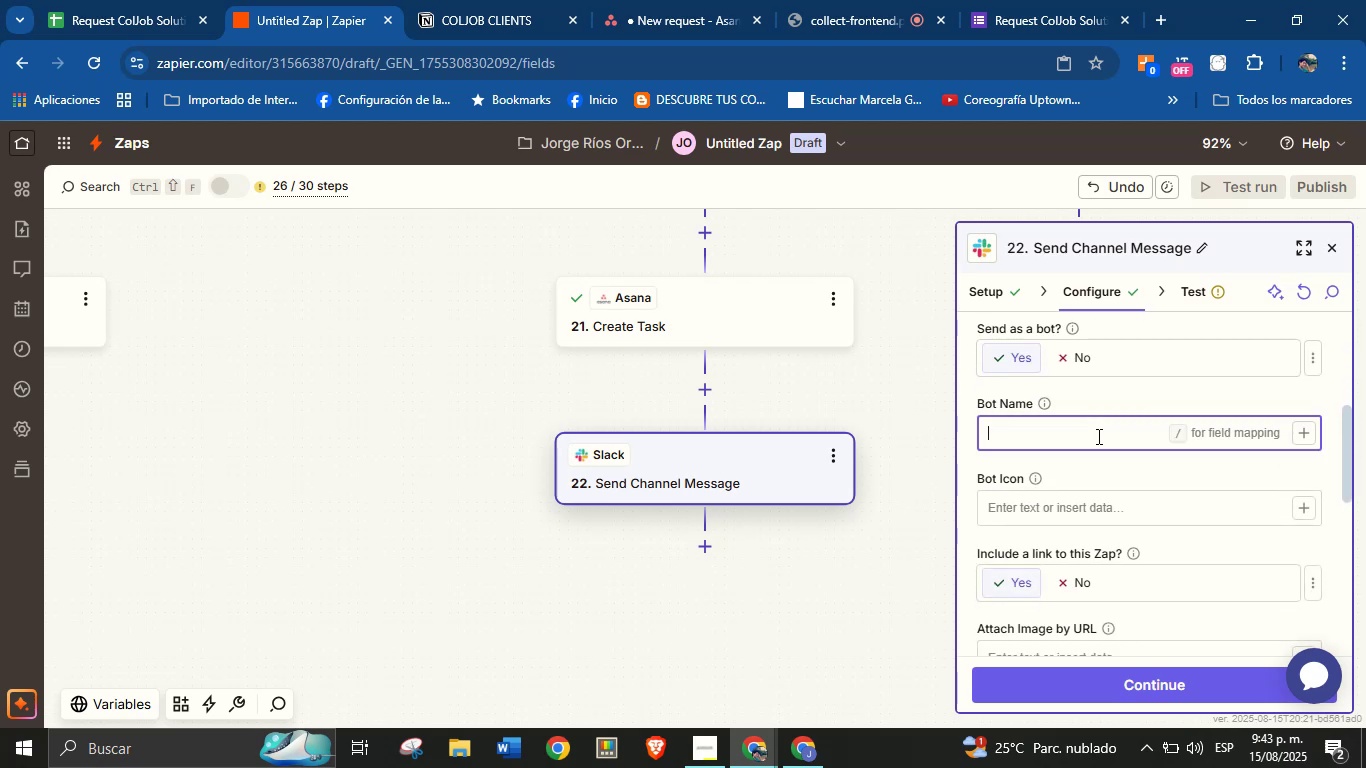 
type(Orenji from ColJob)
 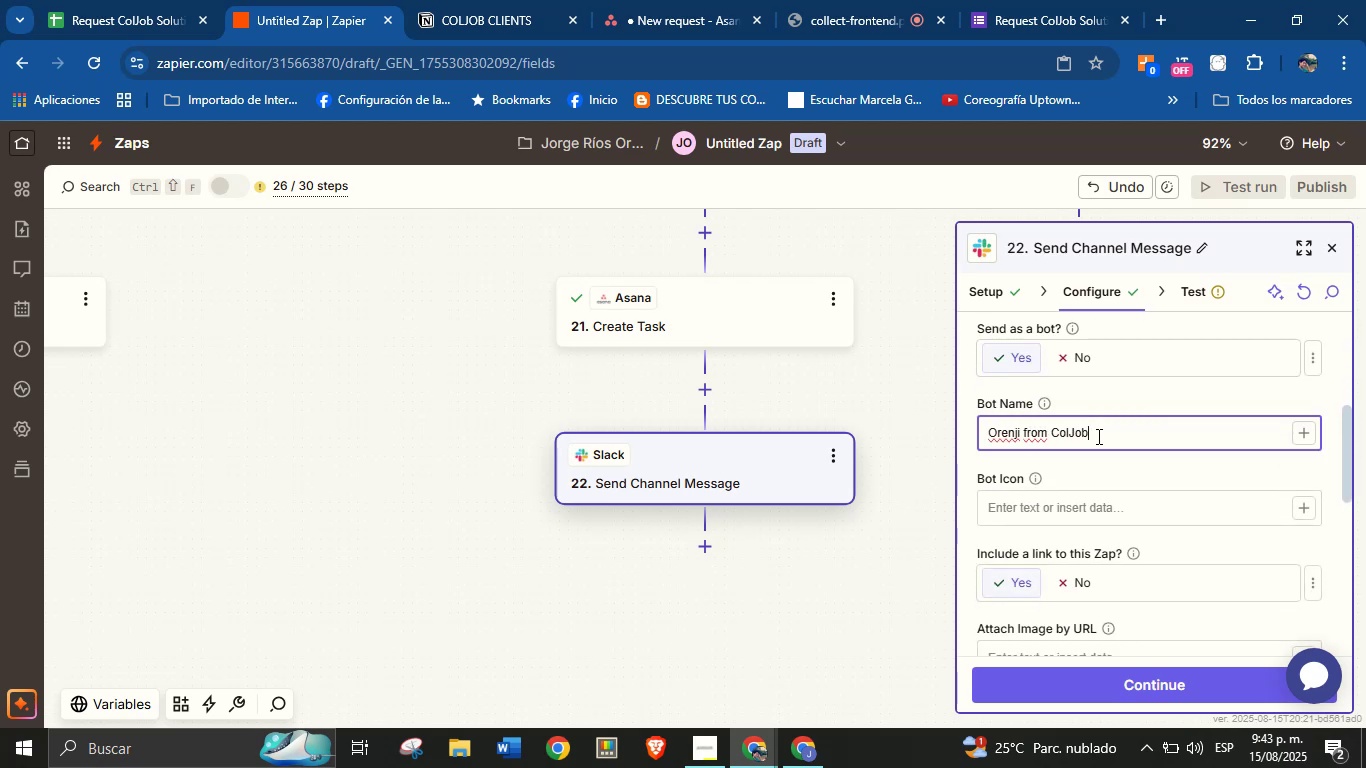 
left_click([1154, 463])
 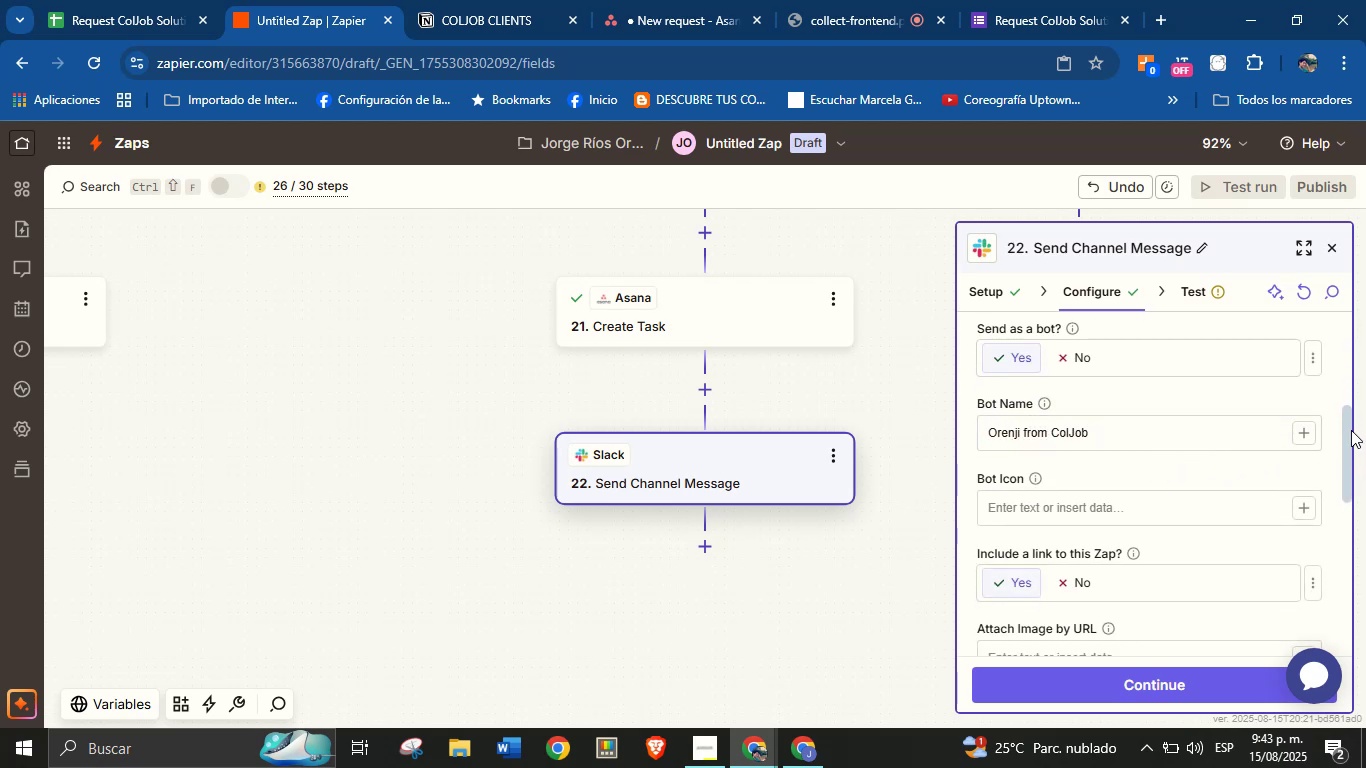 
left_click_drag(start_coordinate=[1351, 418], to_coordinate=[1344, 499])
 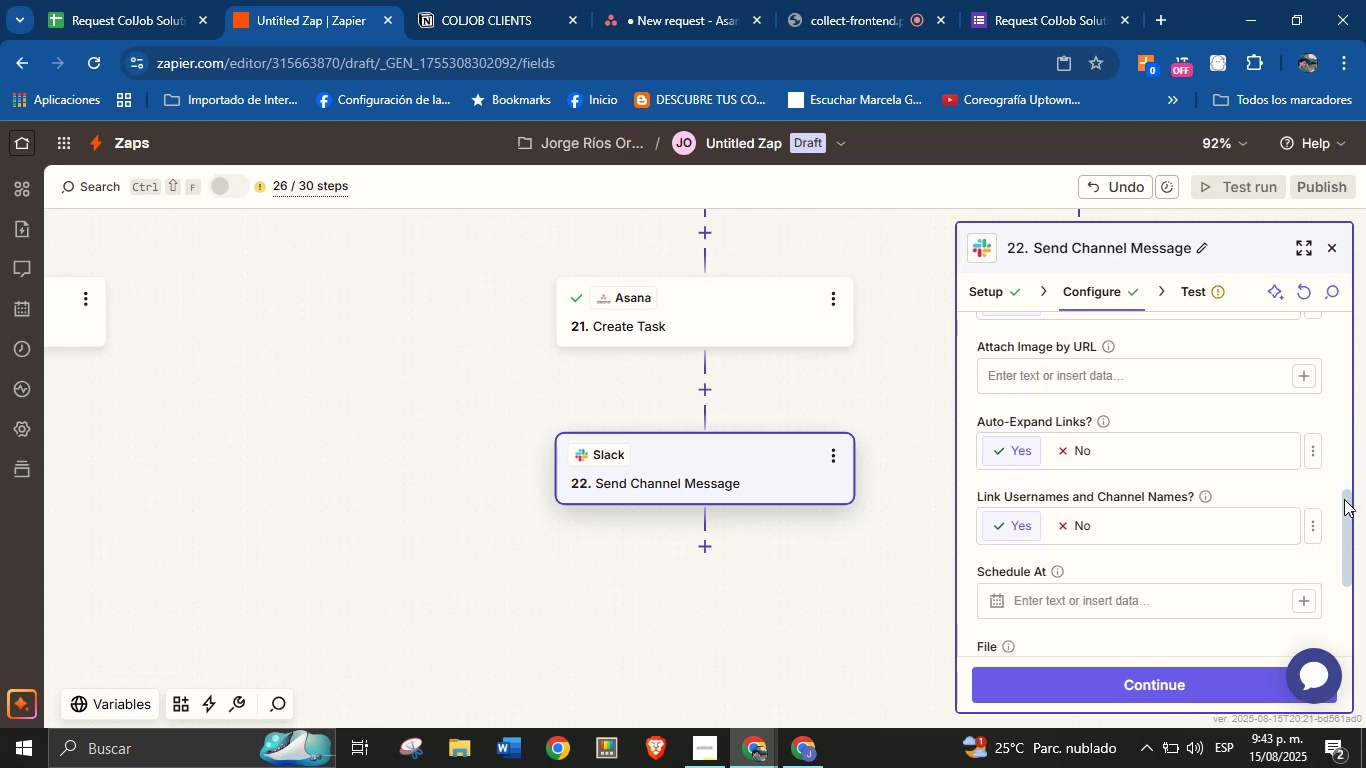 
left_click_drag(start_coordinate=[1344, 499], to_coordinate=[1343, 550])
 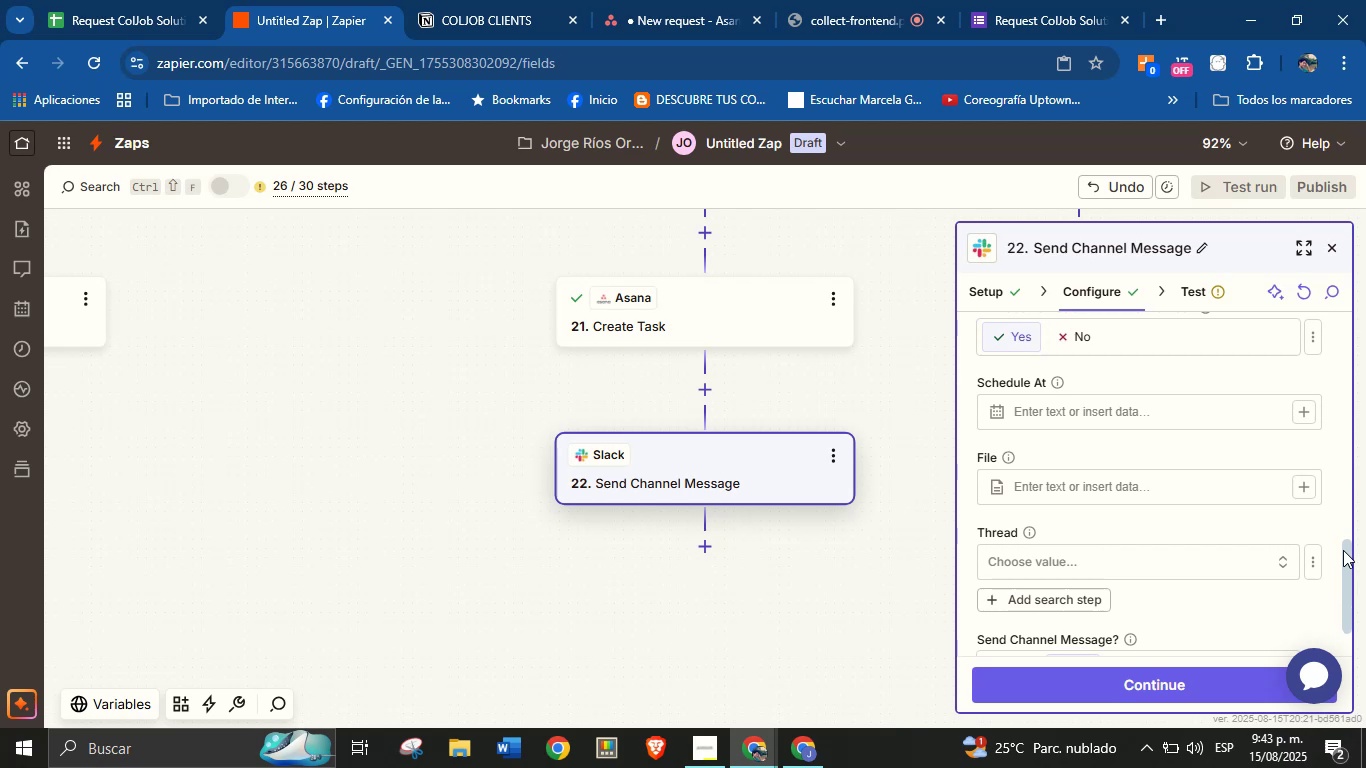 
left_click_drag(start_coordinate=[1343, 559], to_coordinate=[1343, 580])
 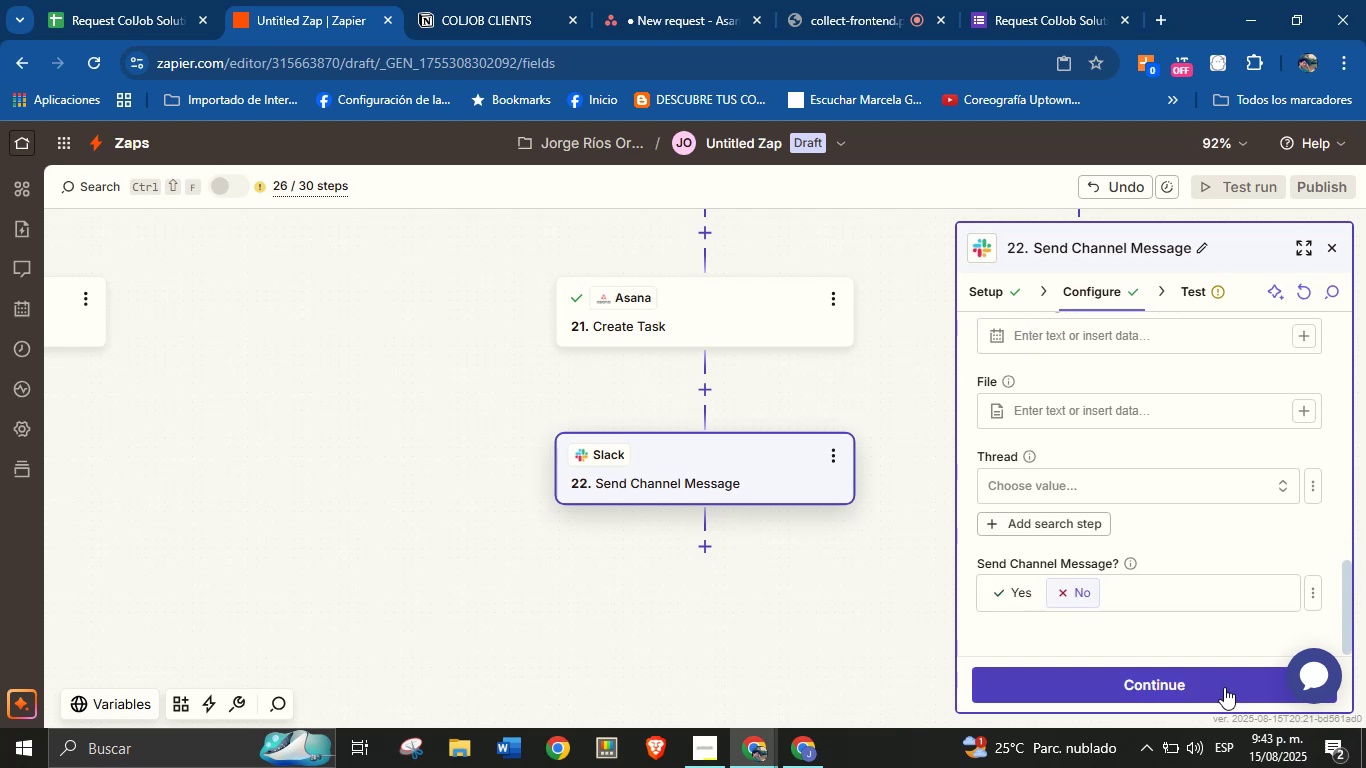 
left_click([1201, 699])
 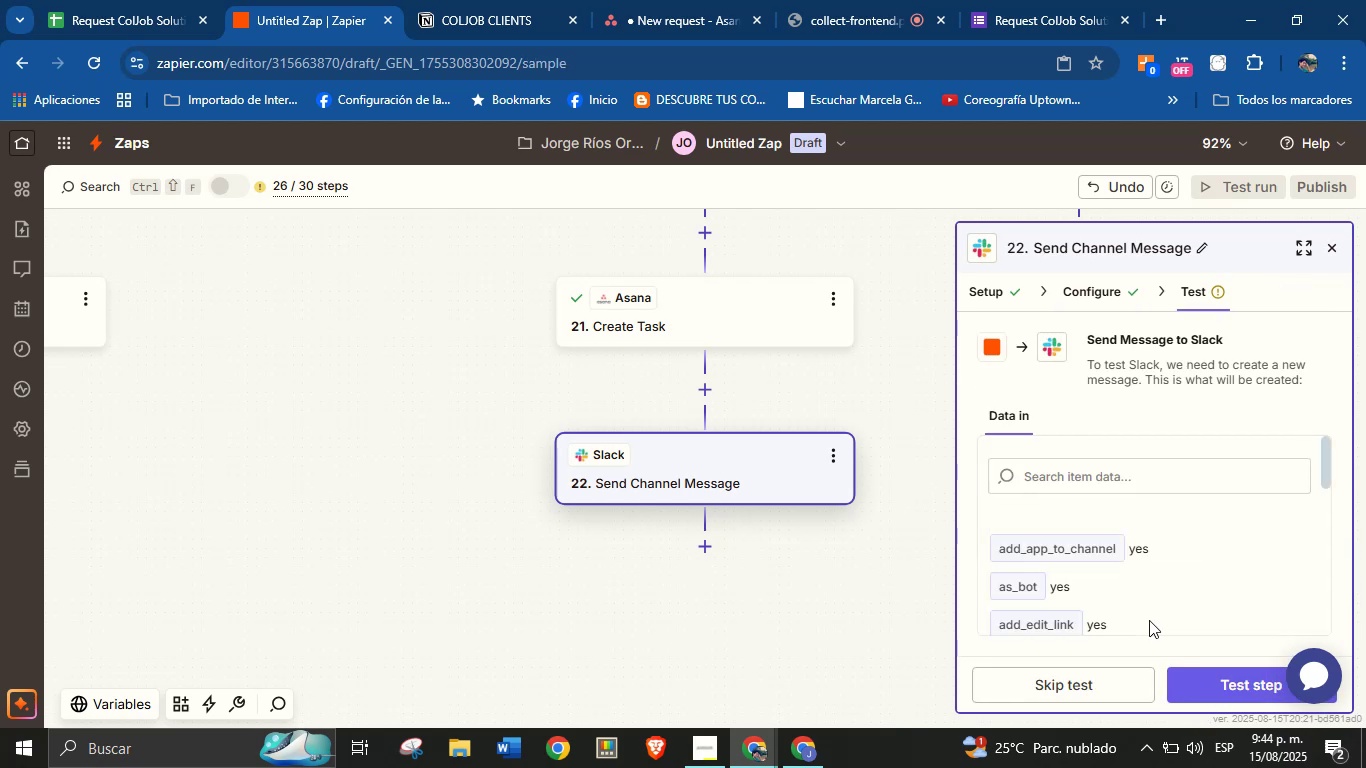 
left_click([1209, 679])
 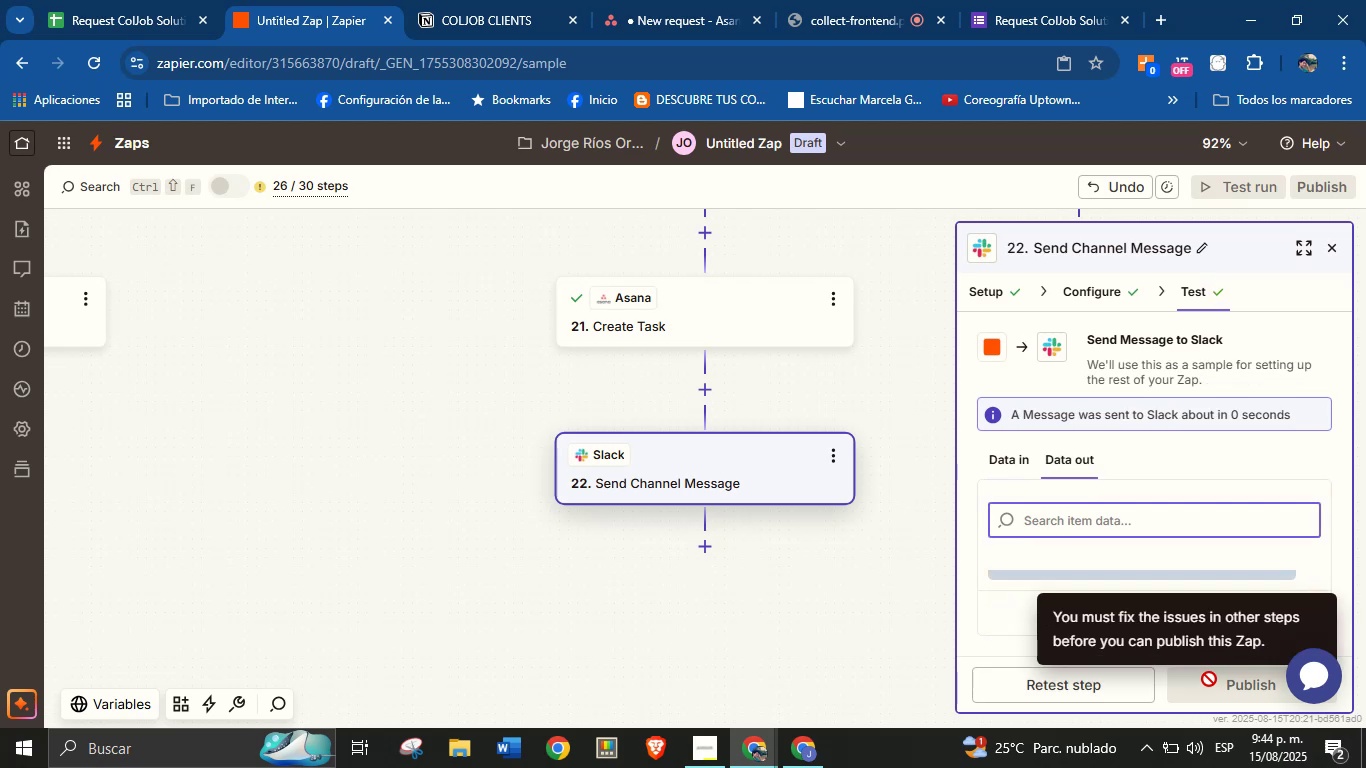 
wait(9.34)
 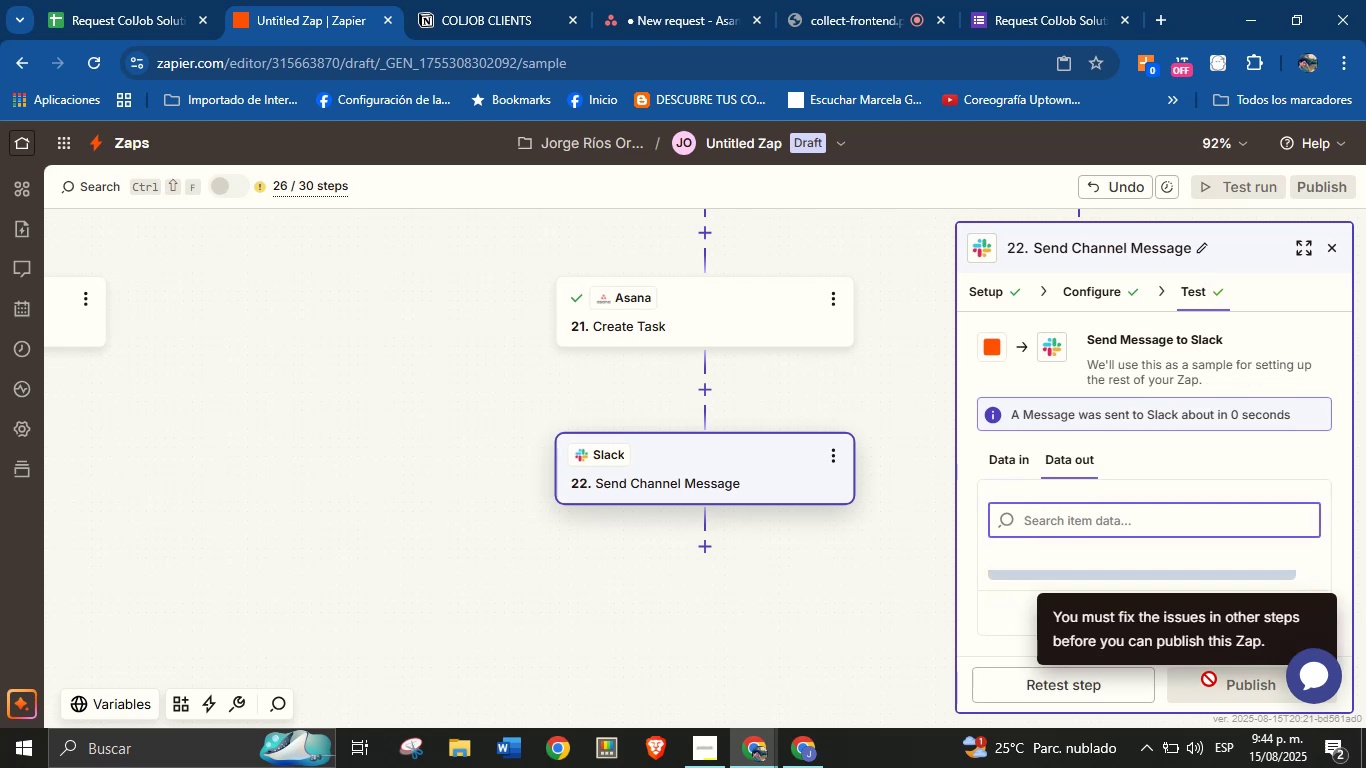 
left_click_drag(start_coordinate=[402, 582], to_coordinate=[640, 534])
 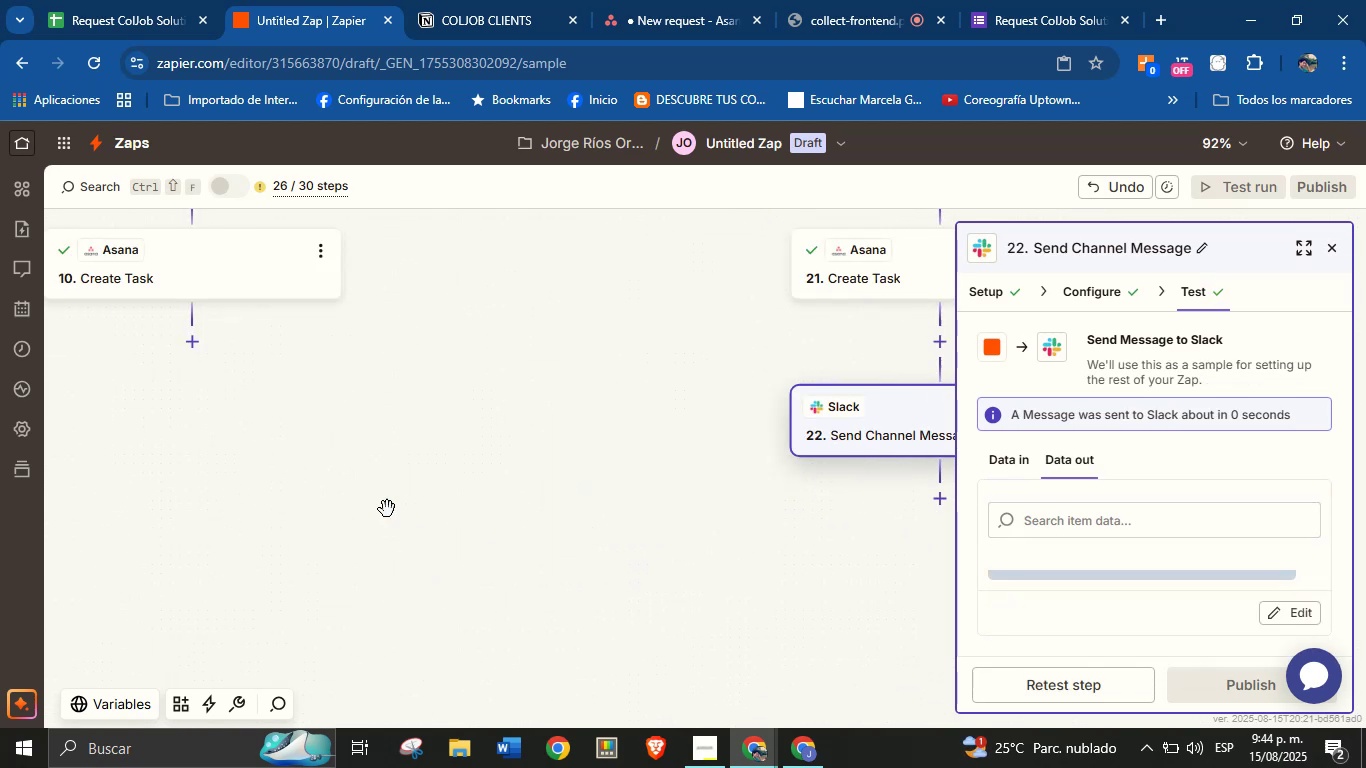 
left_click_drag(start_coordinate=[384, 503], to_coordinate=[516, 526])
 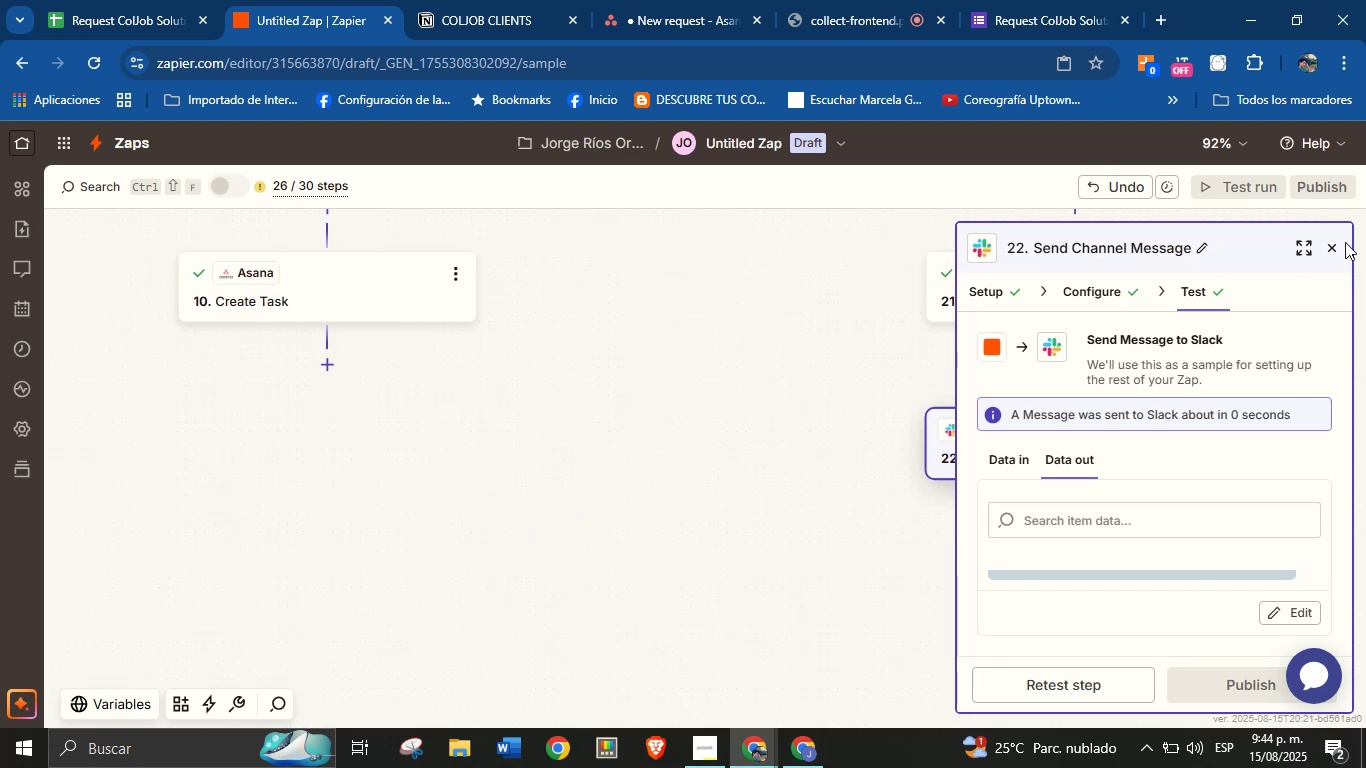 
double_click([1337, 252])
 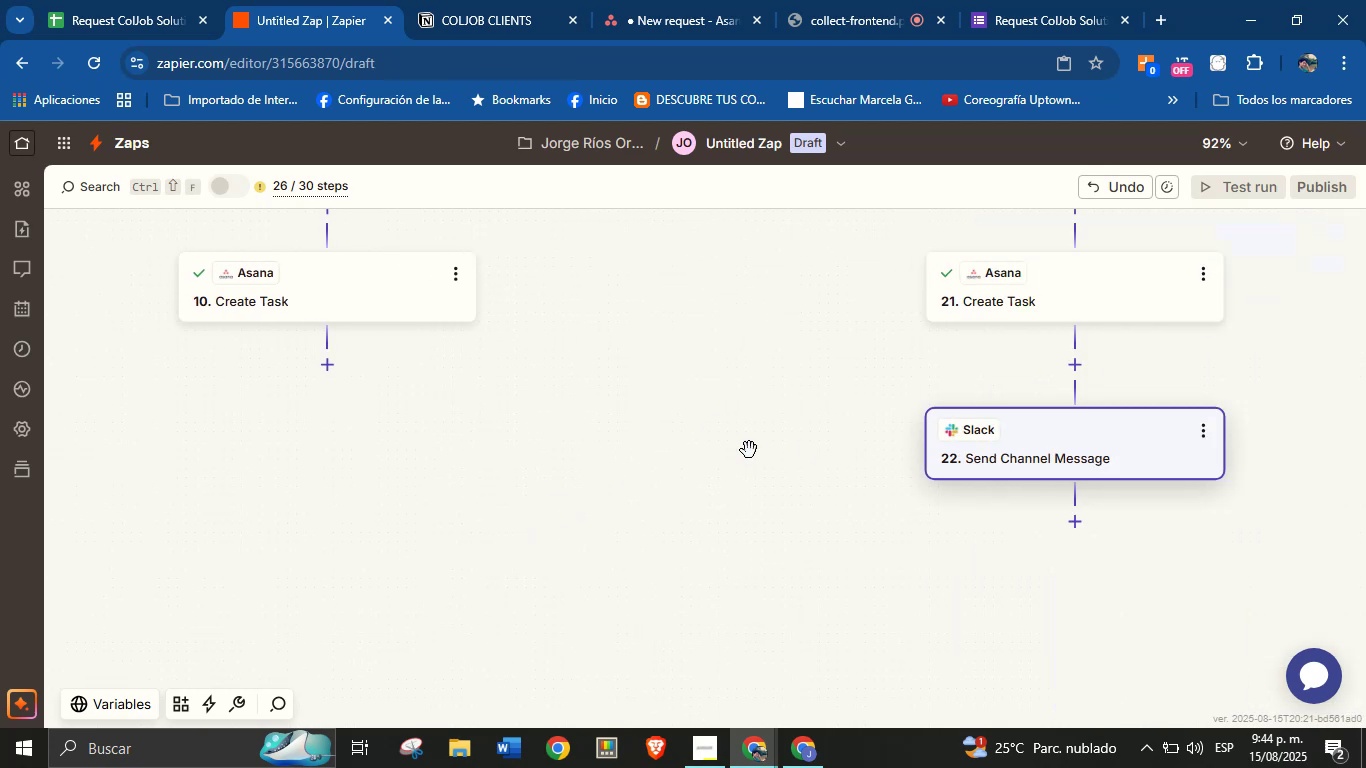 
left_click_drag(start_coordinate=[523, 432], to_coordinate=[604, 539])
 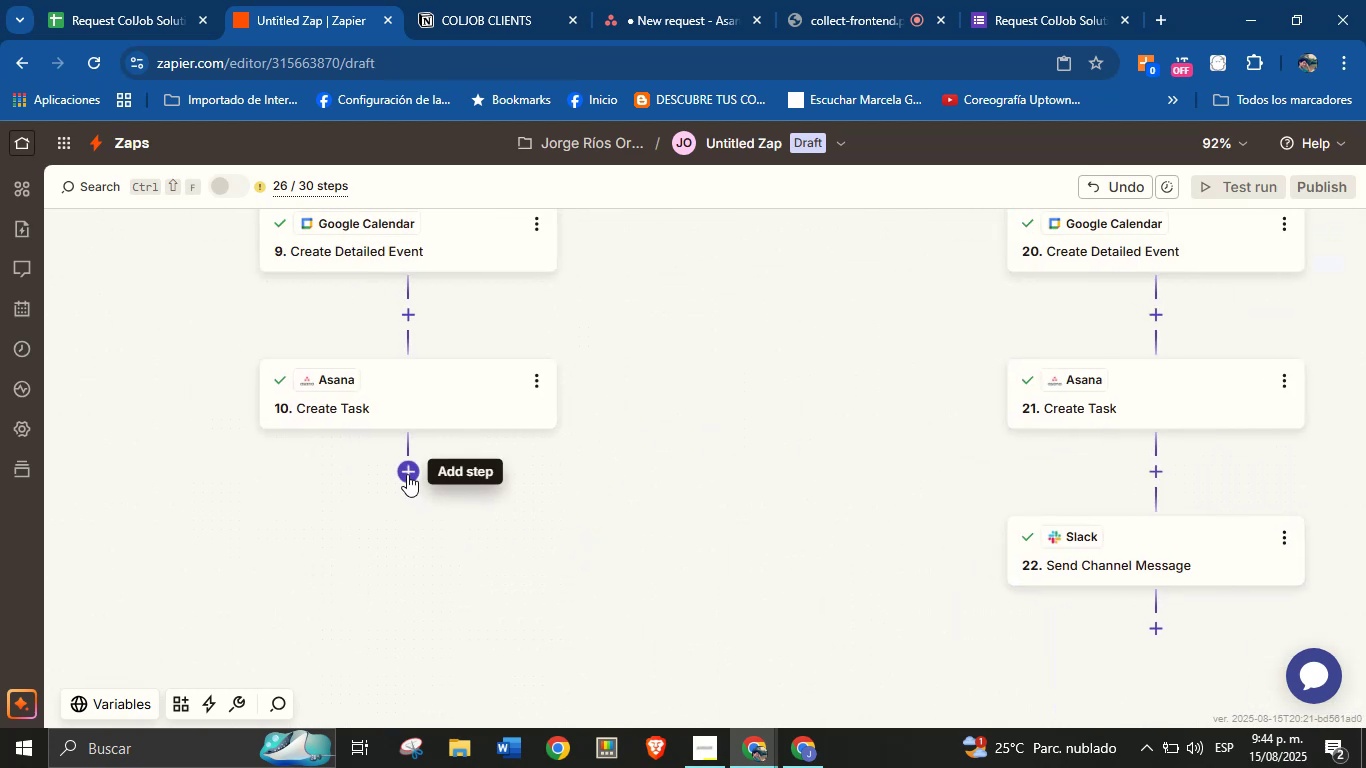 
left_click_drag(start_coordinate=[683, 528], to_coordinate=[437, 543])
 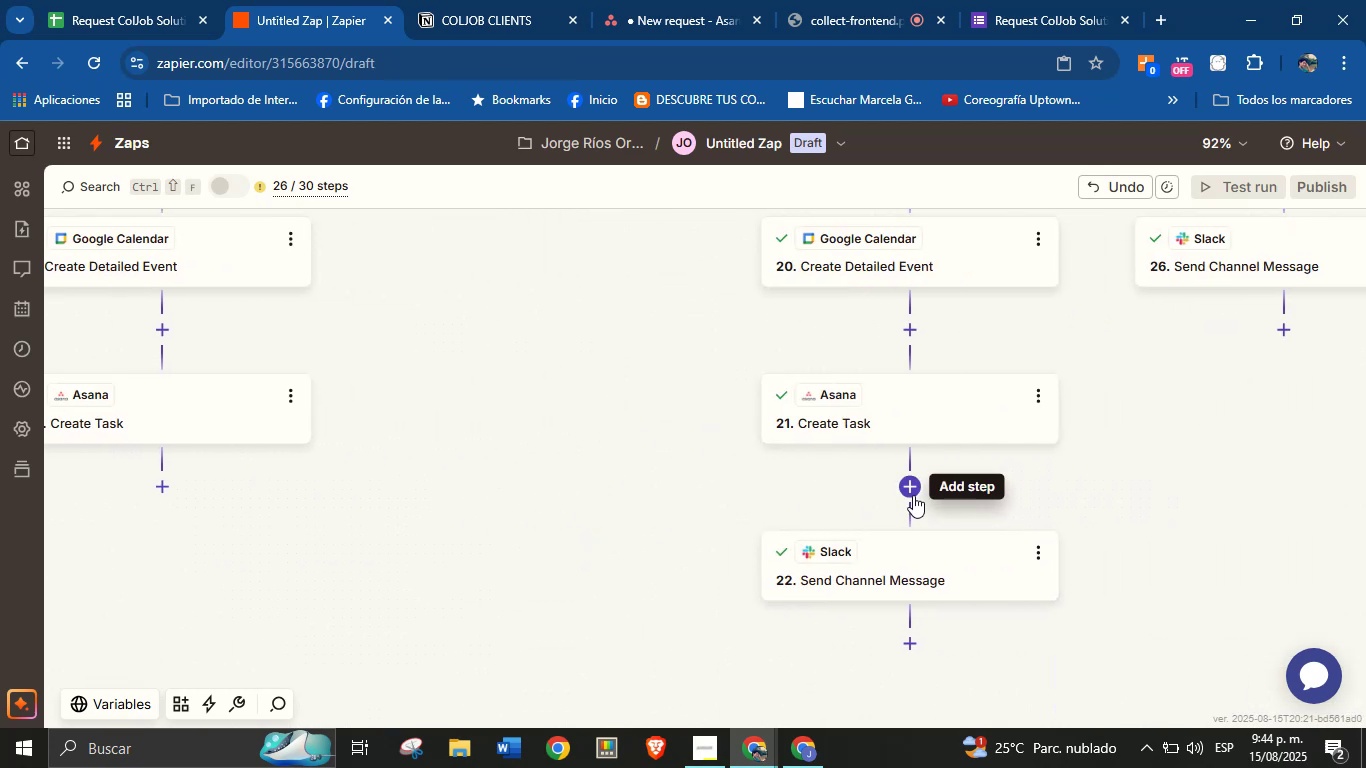 
left_click([913, 493])
 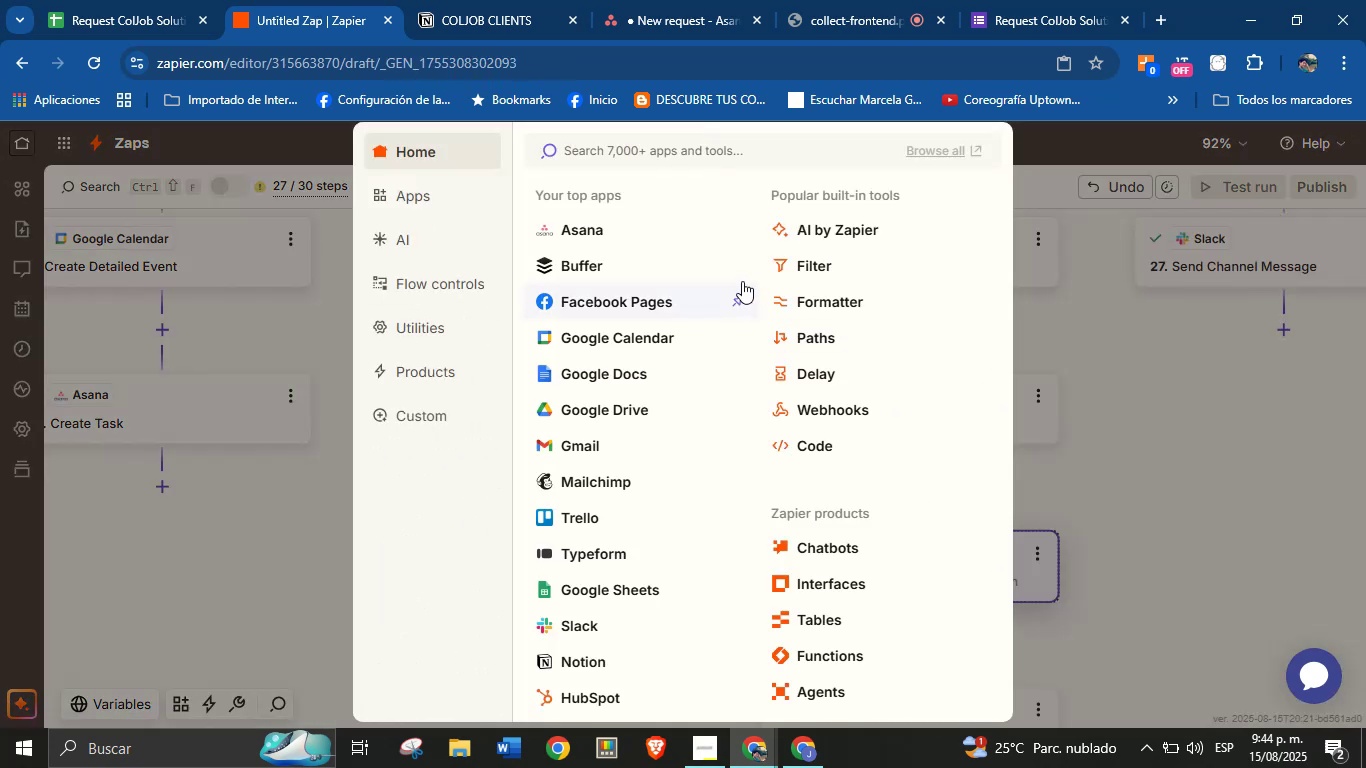 
left_click([578, 451])
 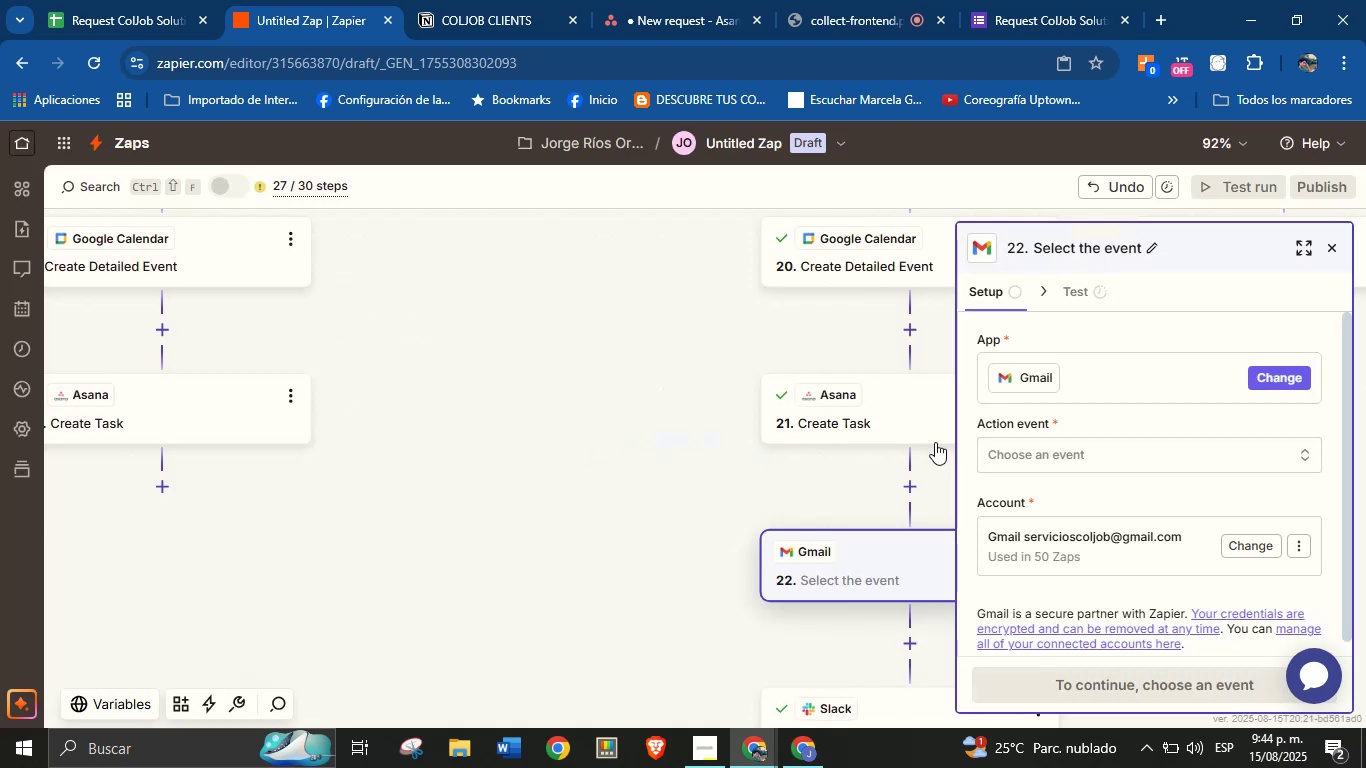 
left_click([1066, 455])
 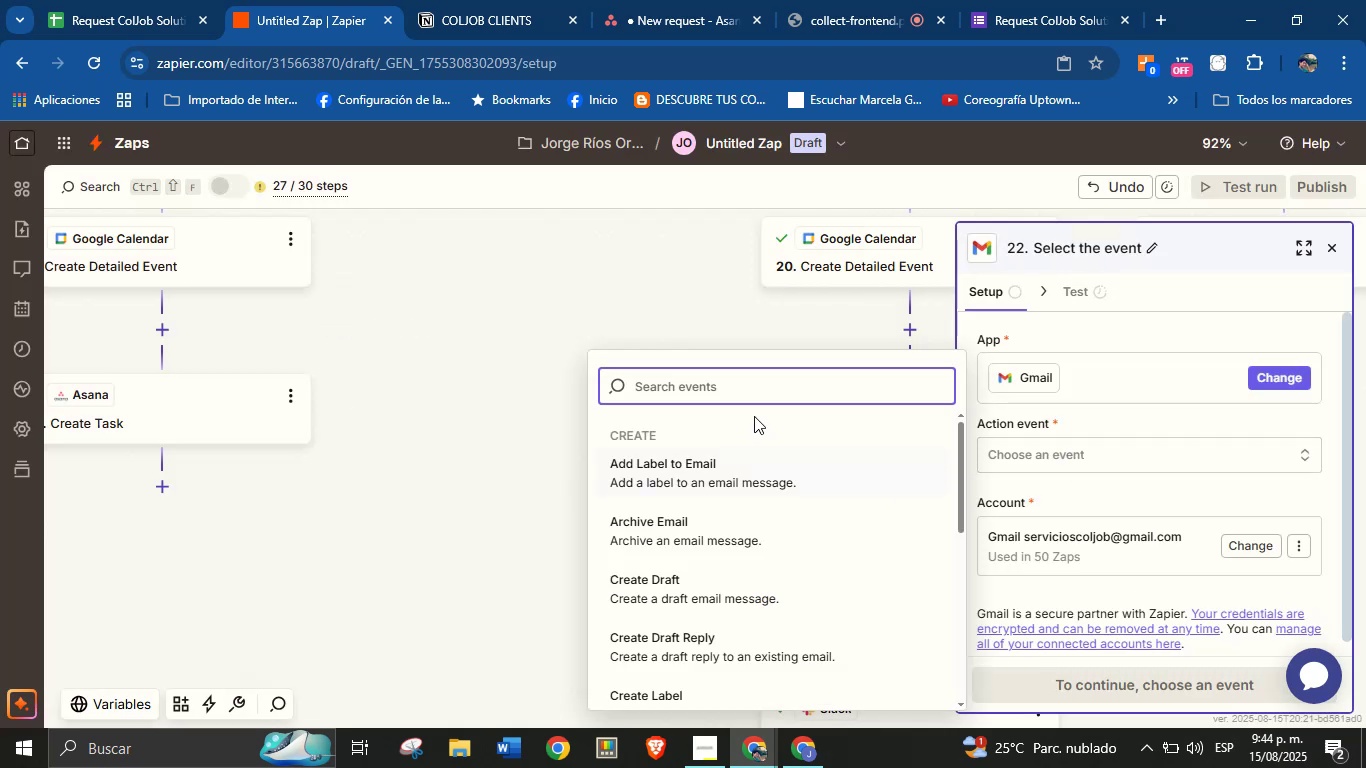 
left_click([748, 397])
 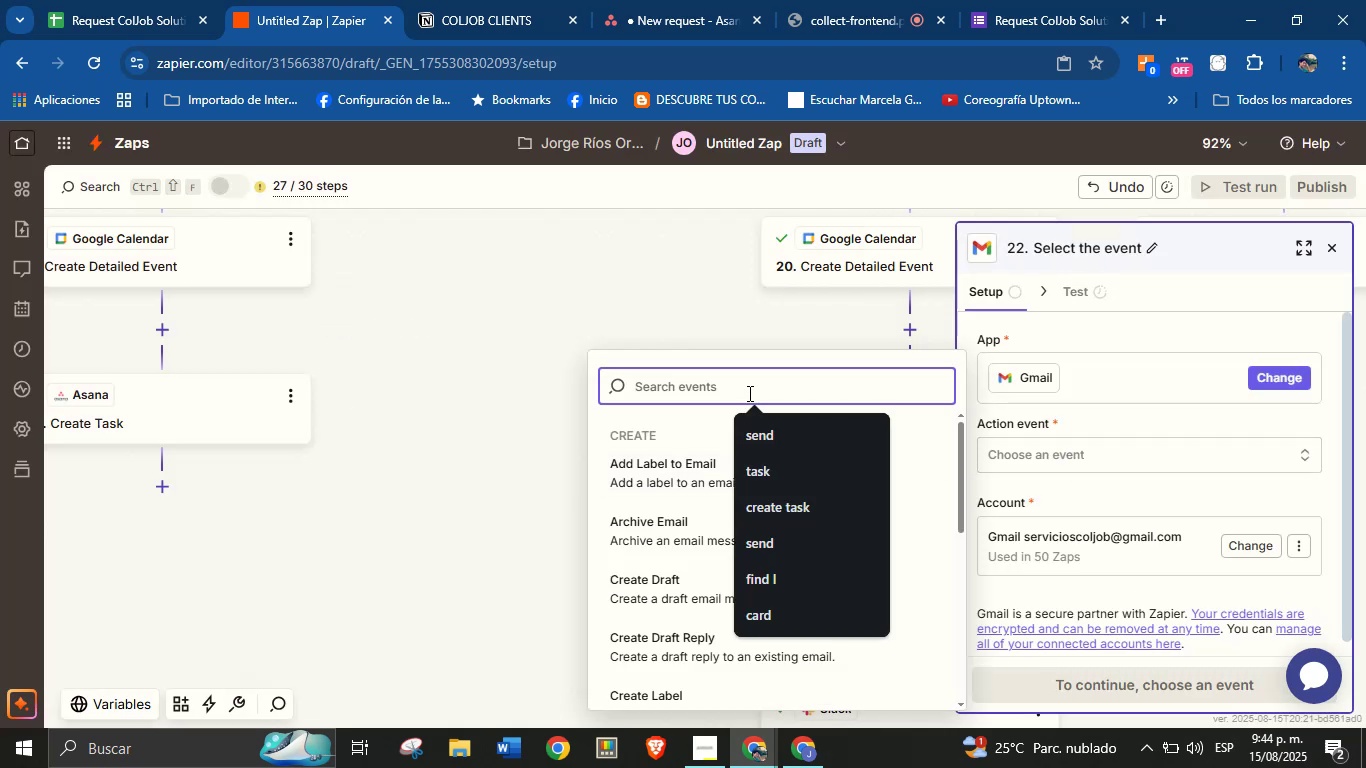 
type(send)
 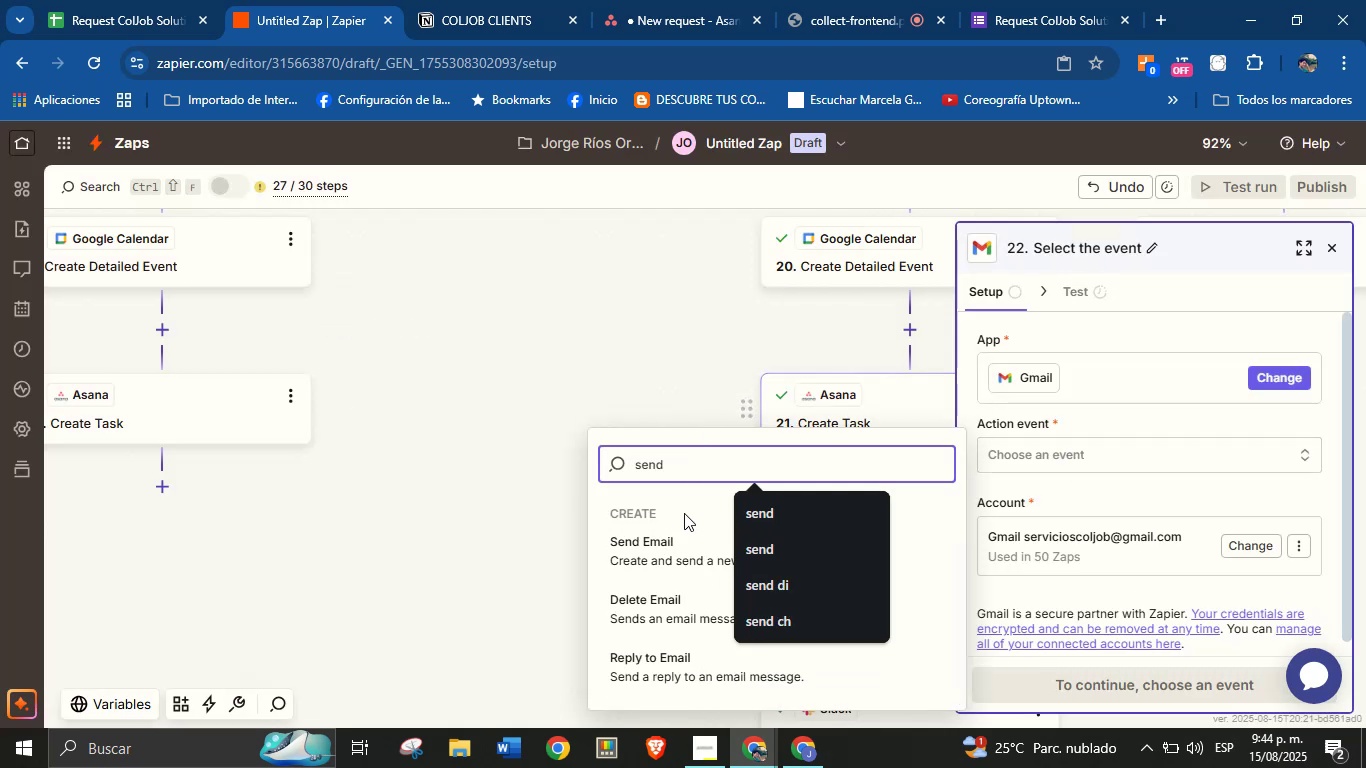 
left_click([673, 545])
 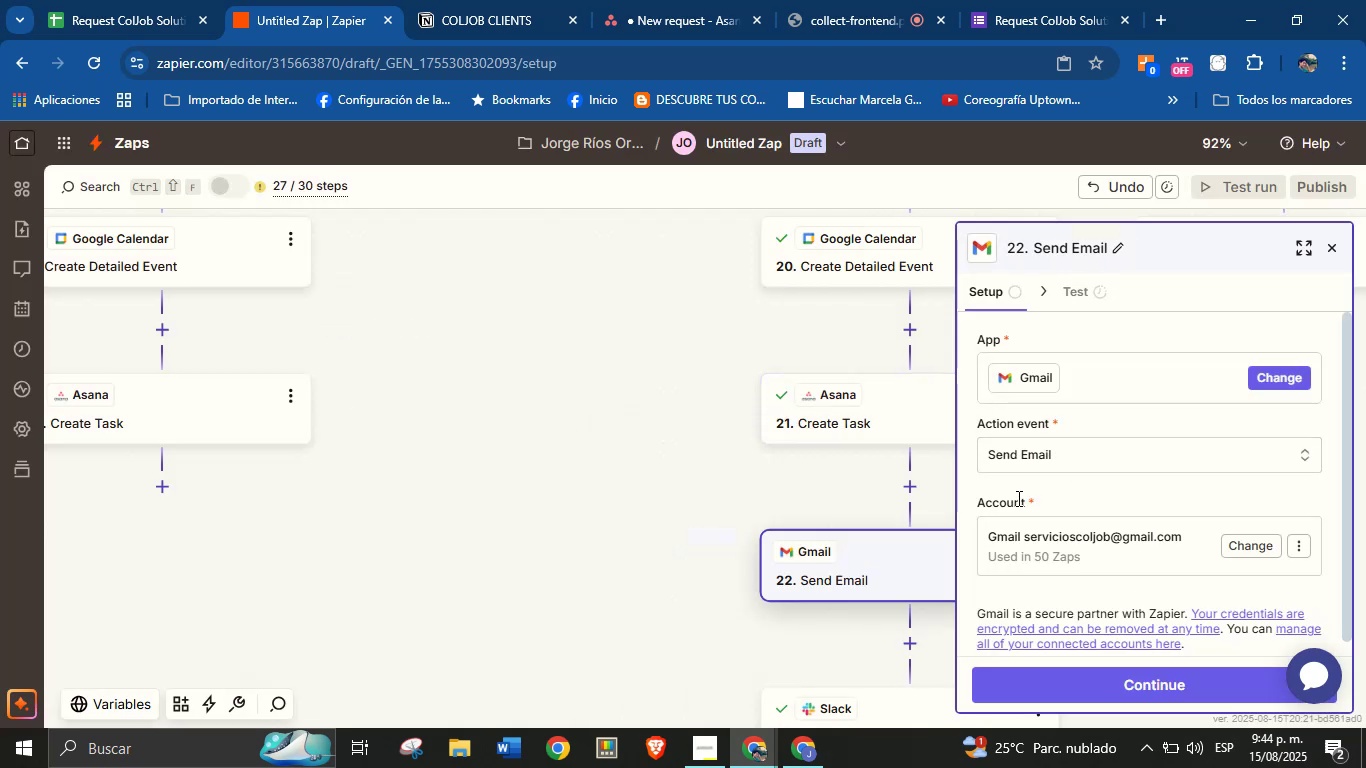 
left_click([1059, 498])
 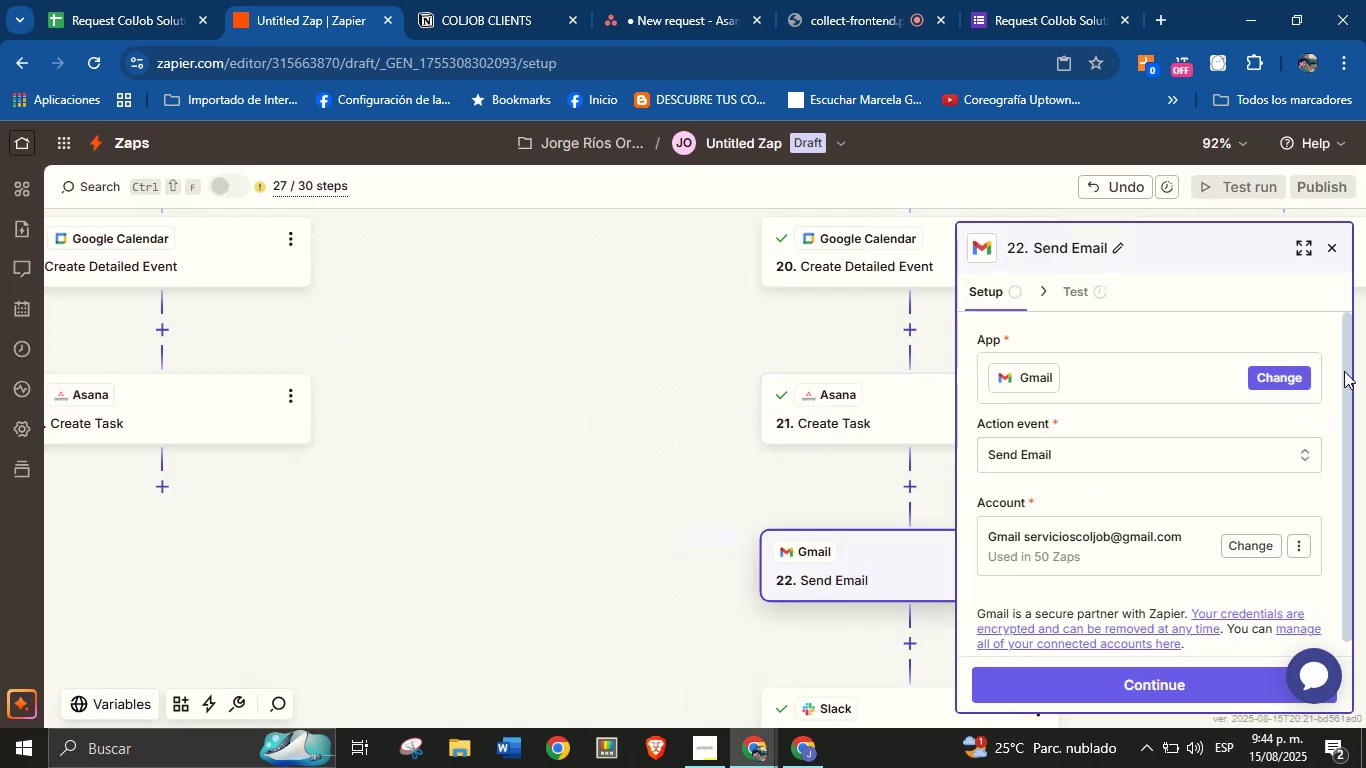 
left_click_drag(start_coordinate=[1344, 371], to_coordinate=[1329, 462])
 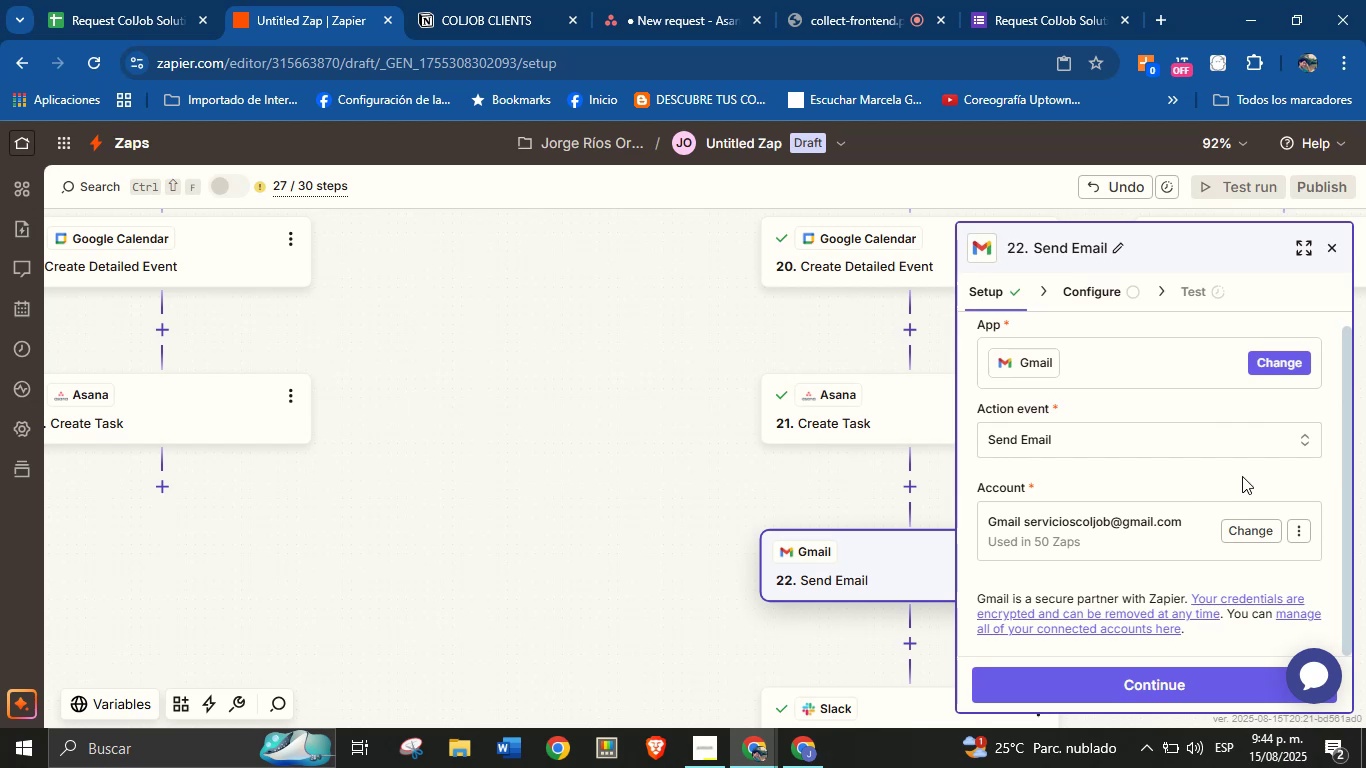 
scroll: coordinate [1248, 476], scroll_direction: down, amount: 1.0
 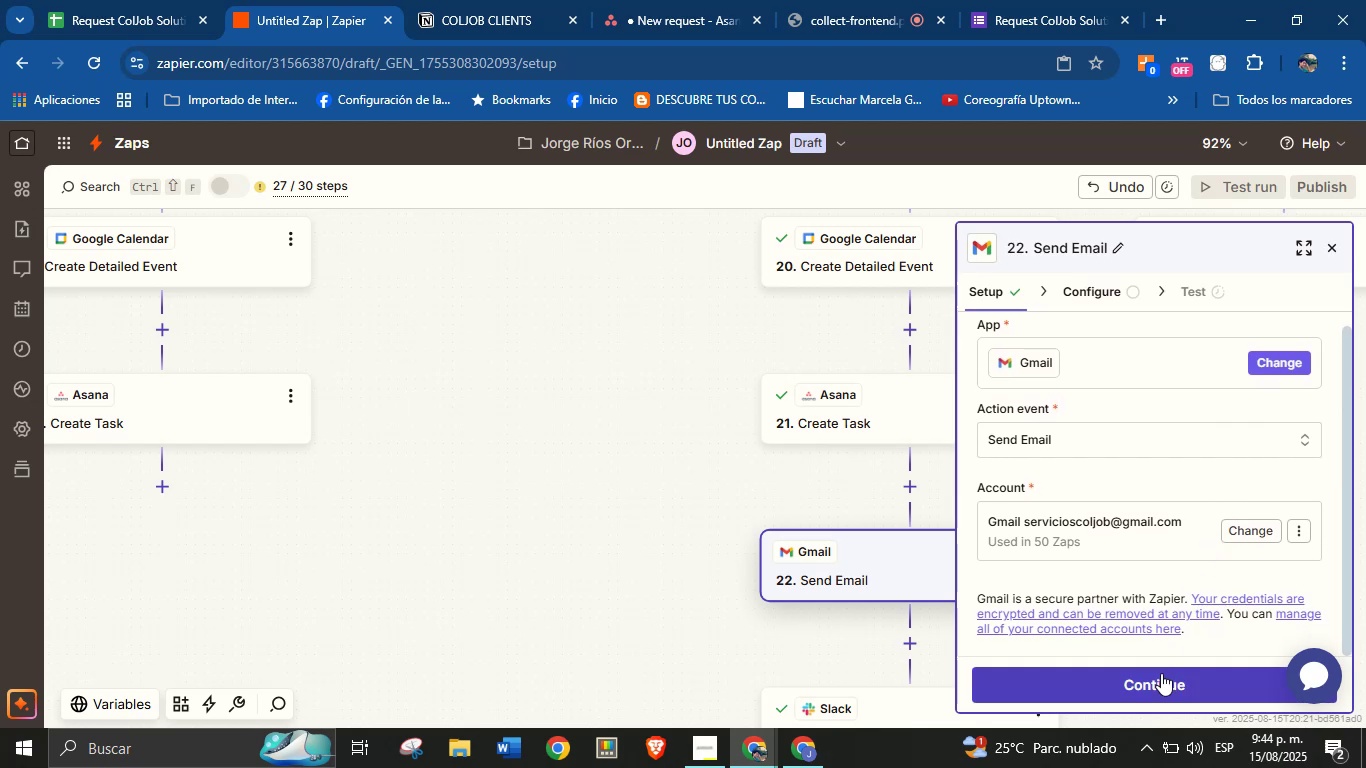 
left_click([1161, 673])
 